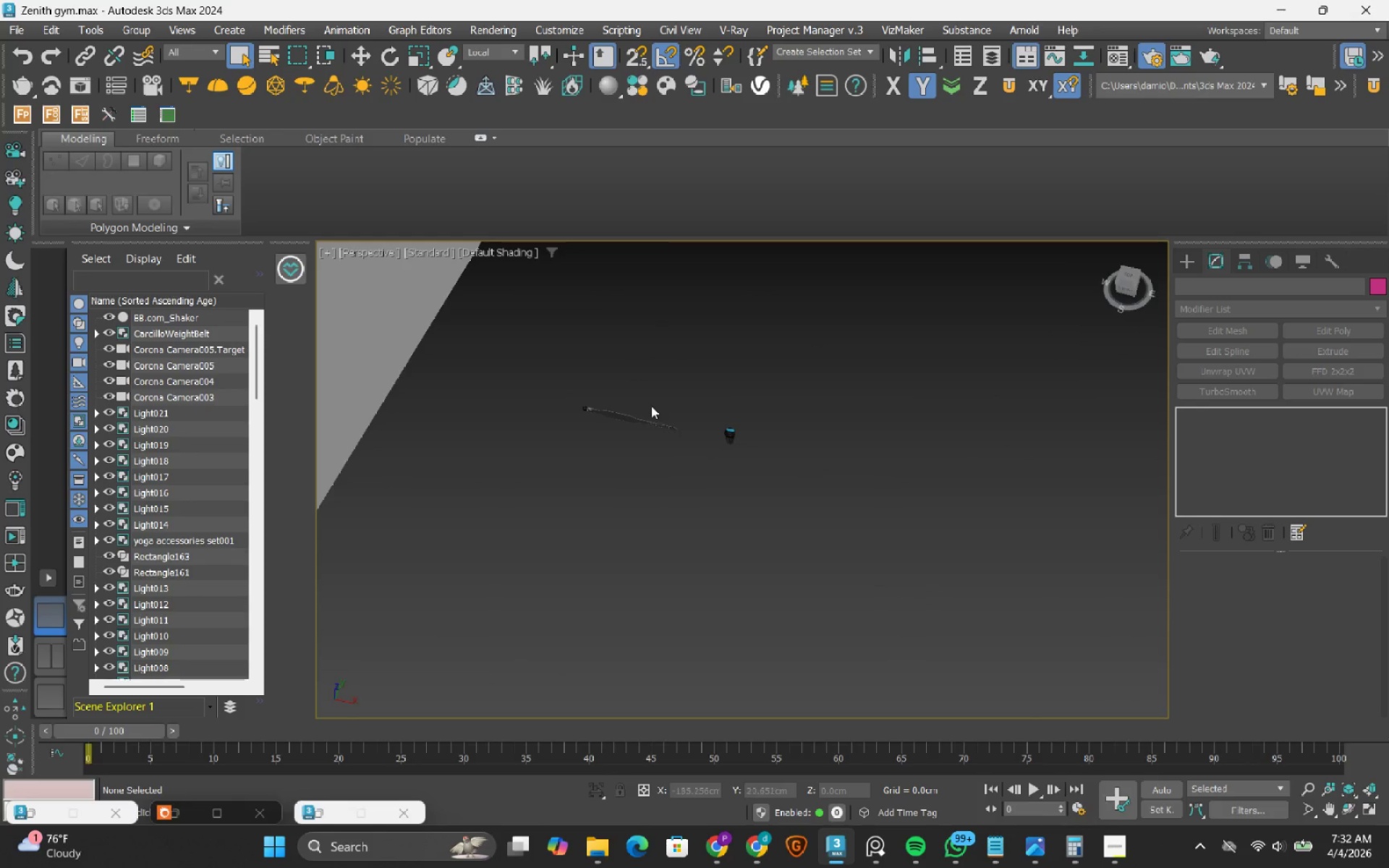 
scroll: coordinate [650, 407], scroll_direction: up, amount: 2.0
 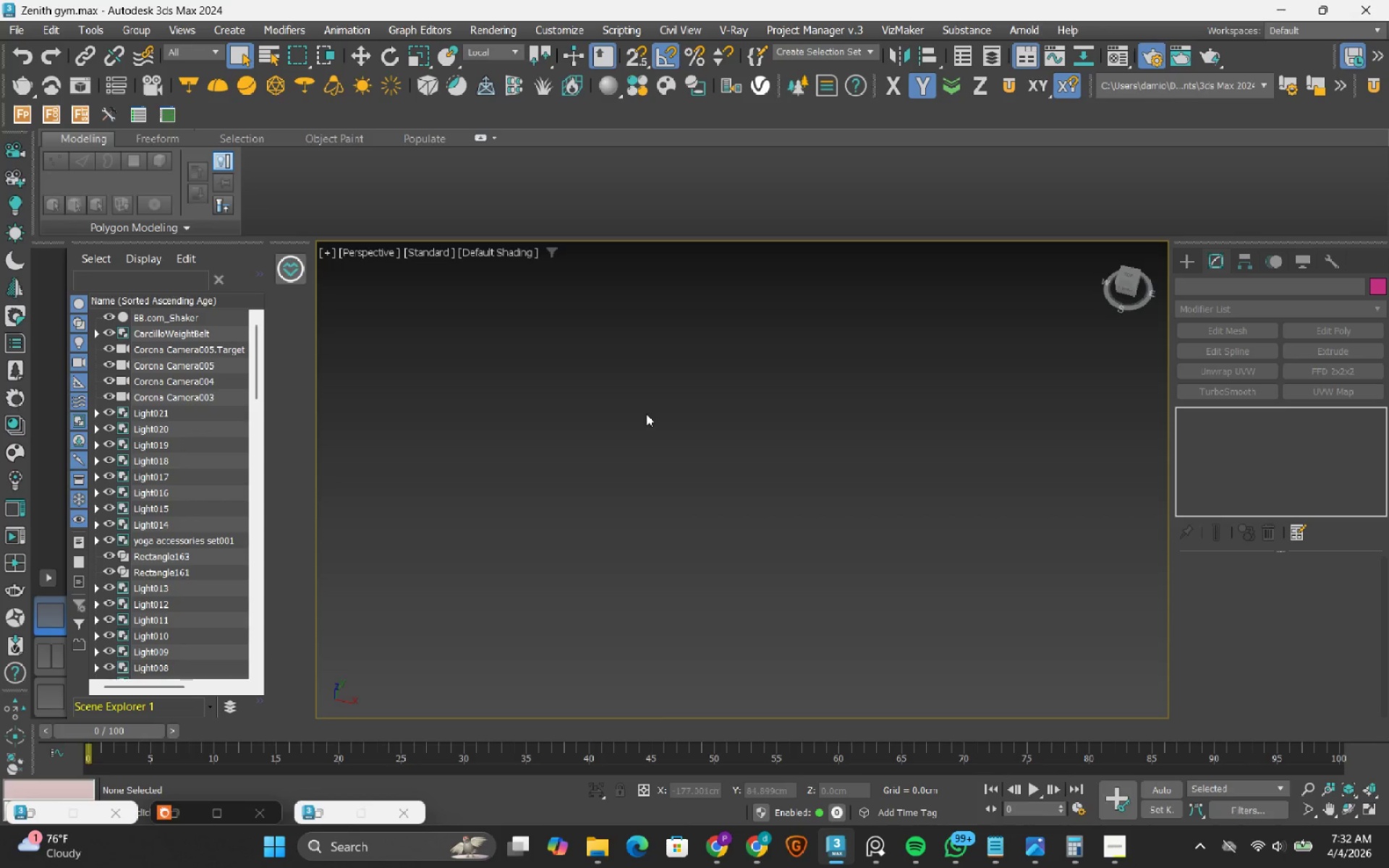 
scroll: coordinate [646, 414], scroll_direction: down, amount: 3.0
 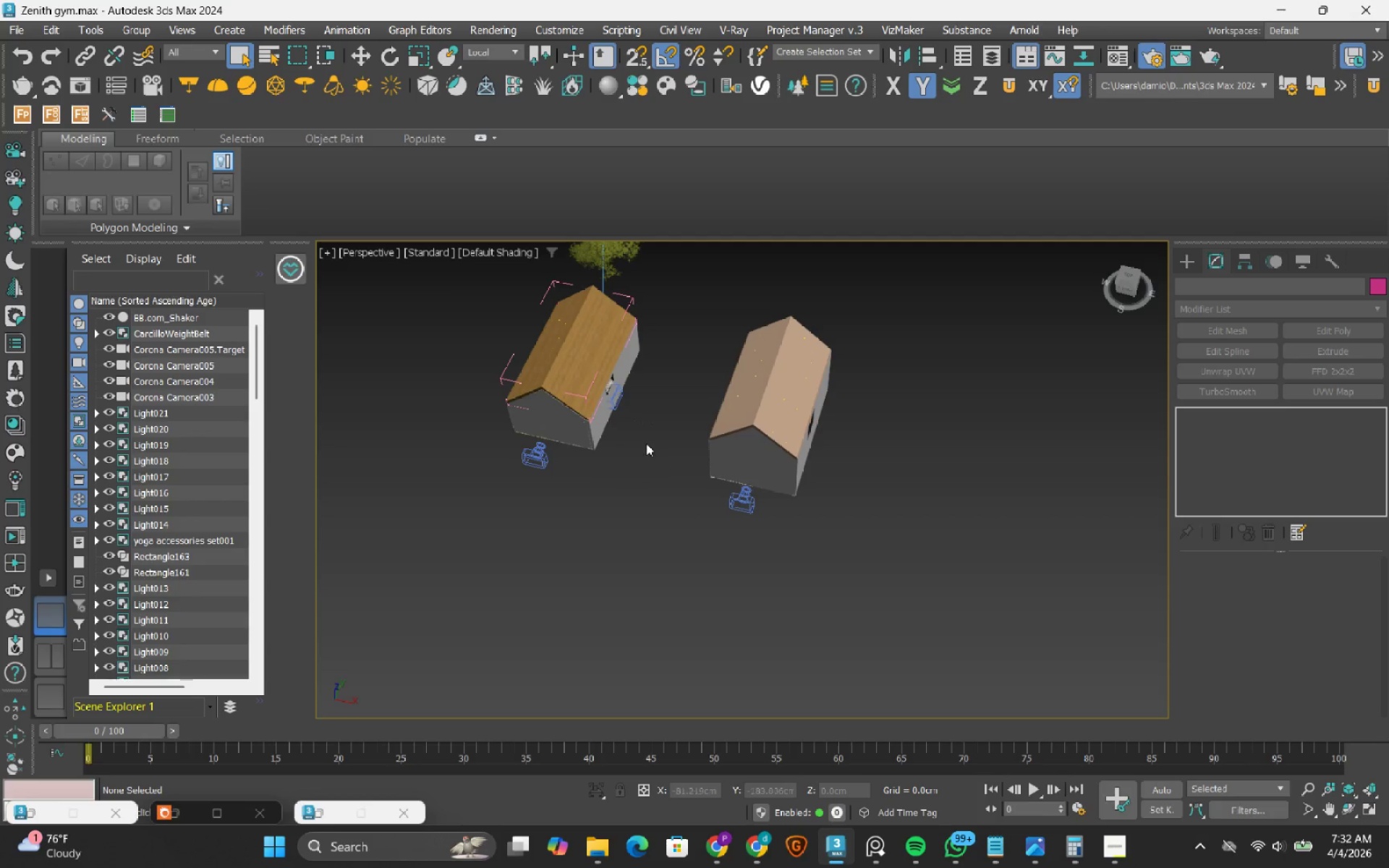 
scroll: coordinate [645, 443], scroll_direction: up, amount: 2.0
 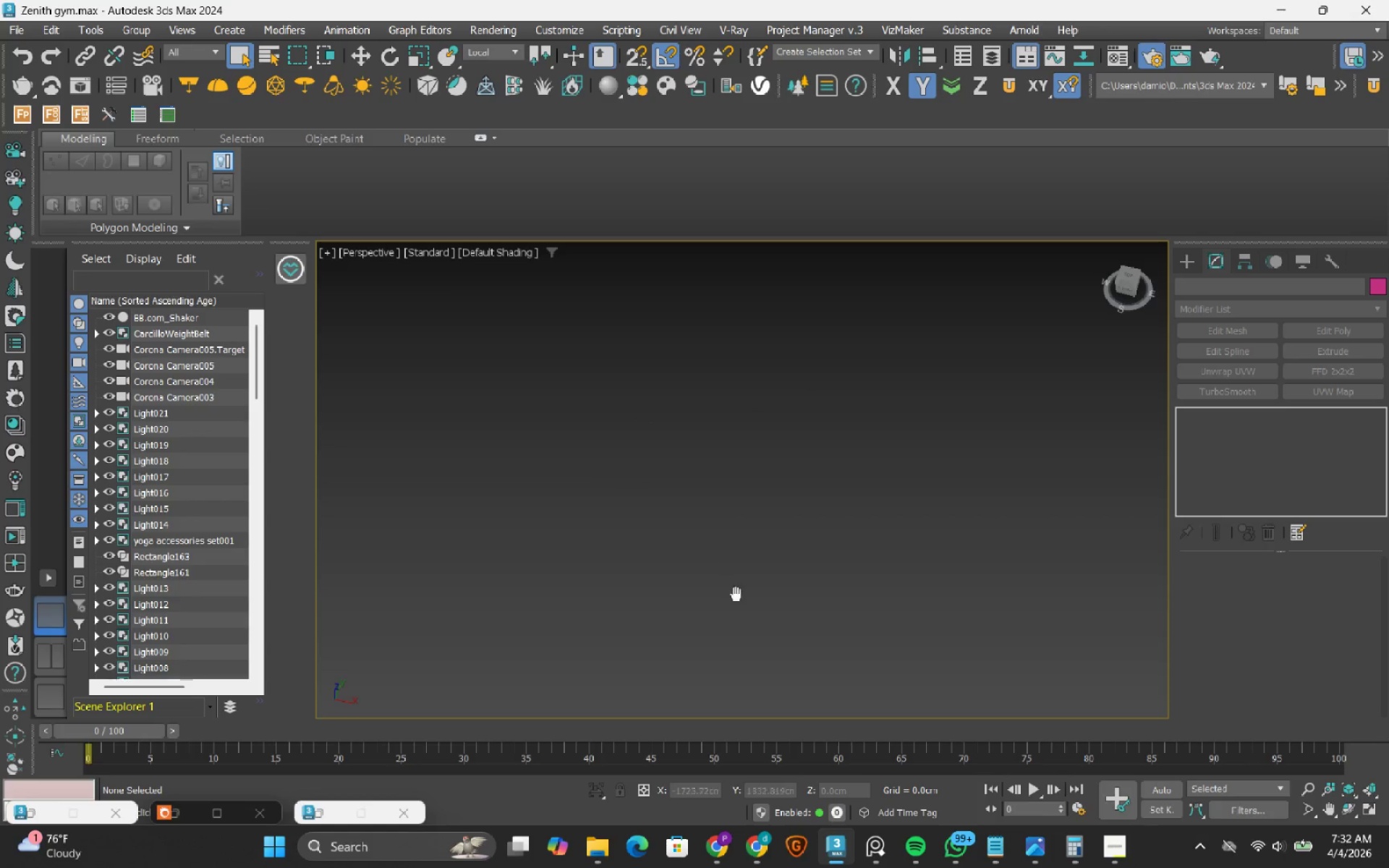 
scroll: coordinate [710, 536], scroll_direction: down, amount: 2.0
 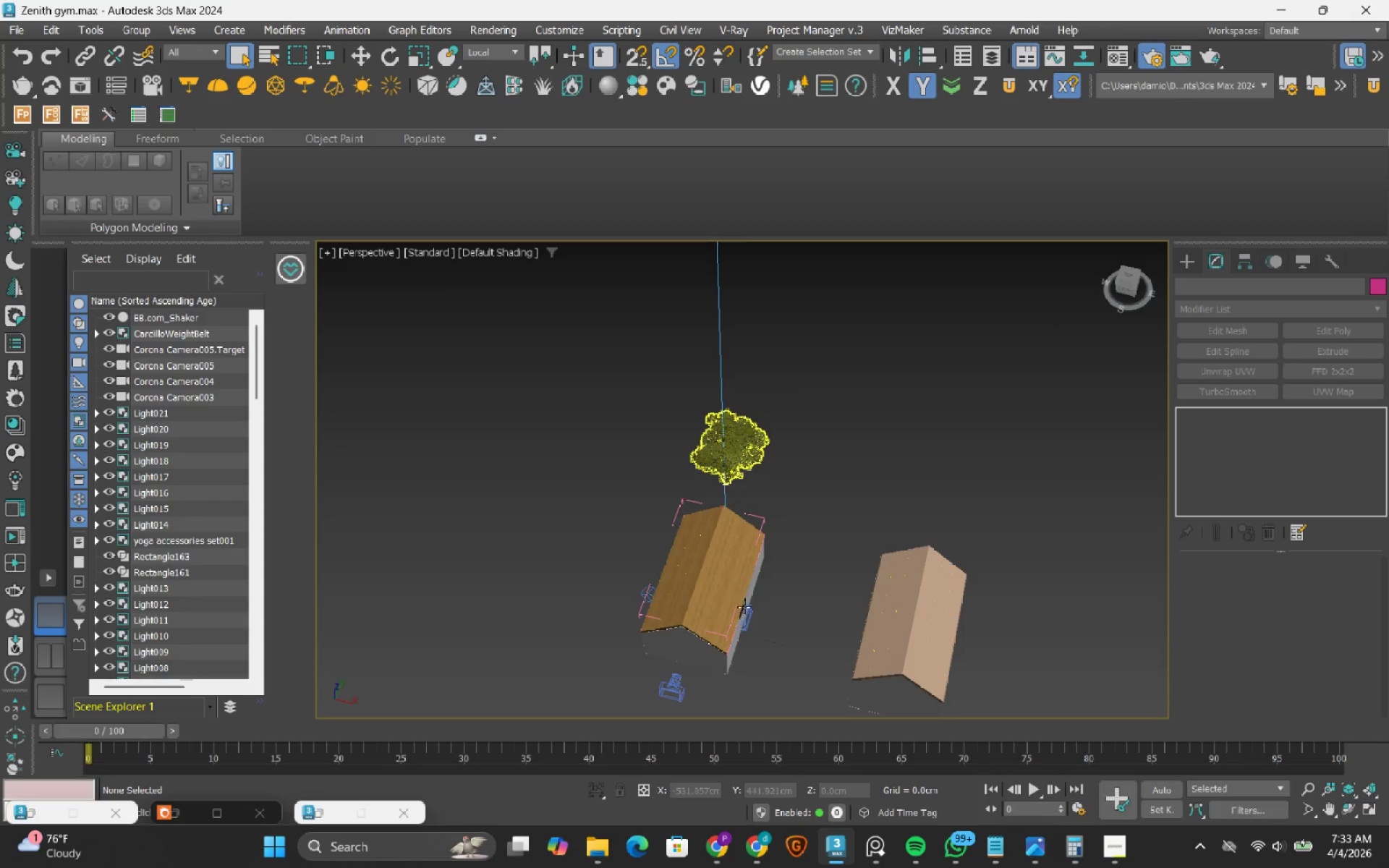 
scroll: coordinate [757, 641], scroll_direction: up, amount: 1.0
 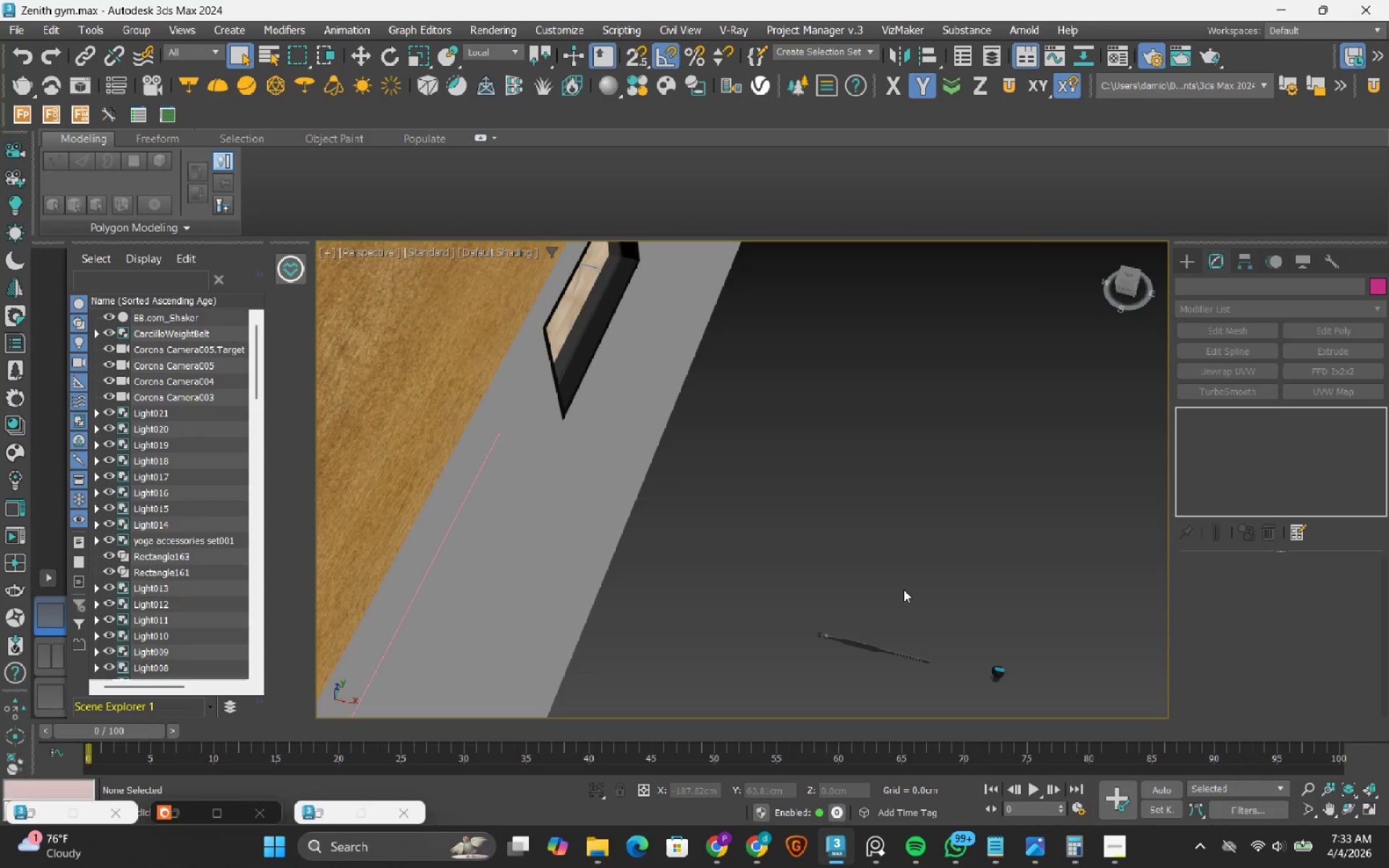 
left_click_drag(start_coordinate=[897, 597], to_coordinate=[855, 655])
 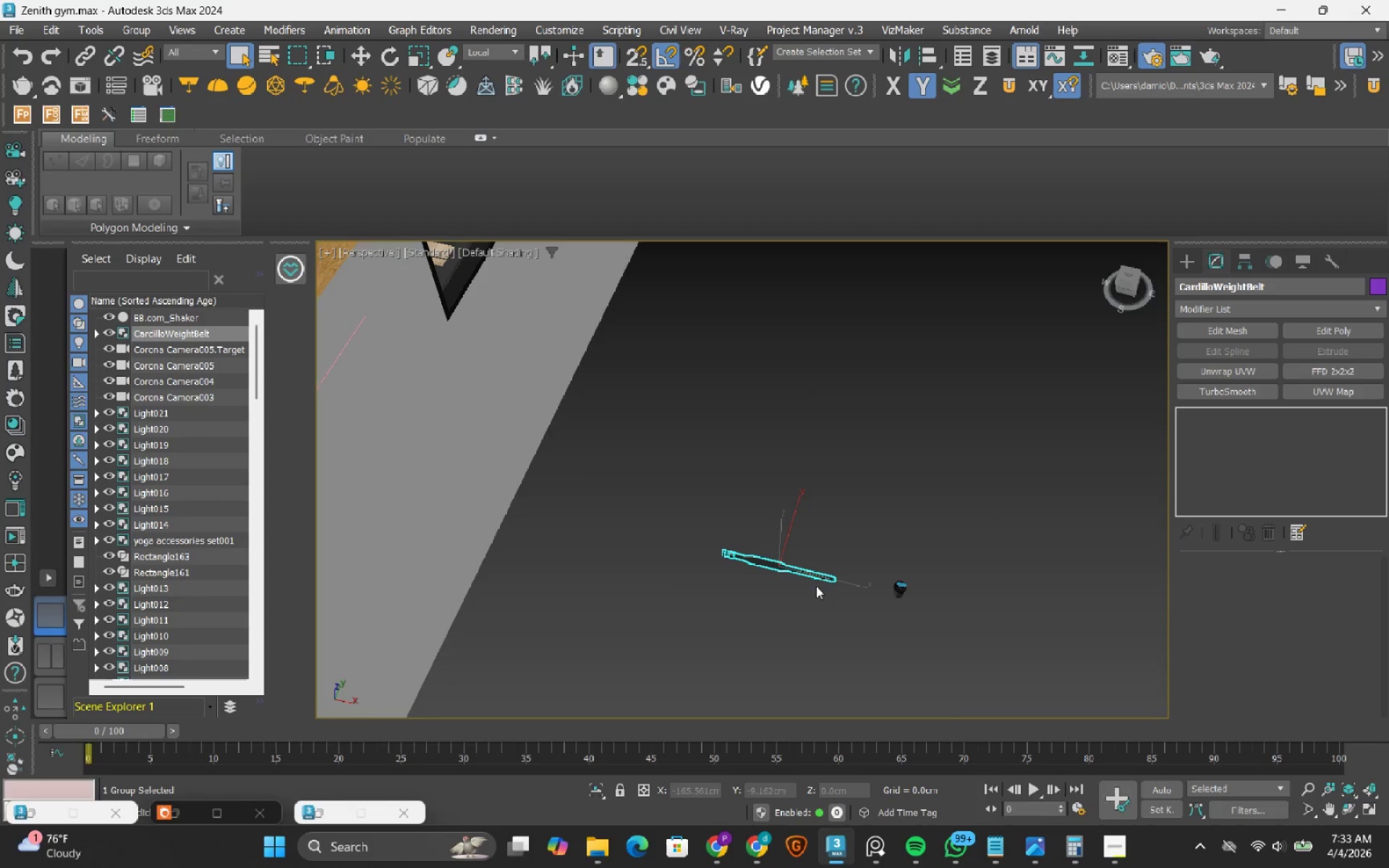 
scroll: coordinate [789, 586], scroll_direction: up, amount: 3.0
 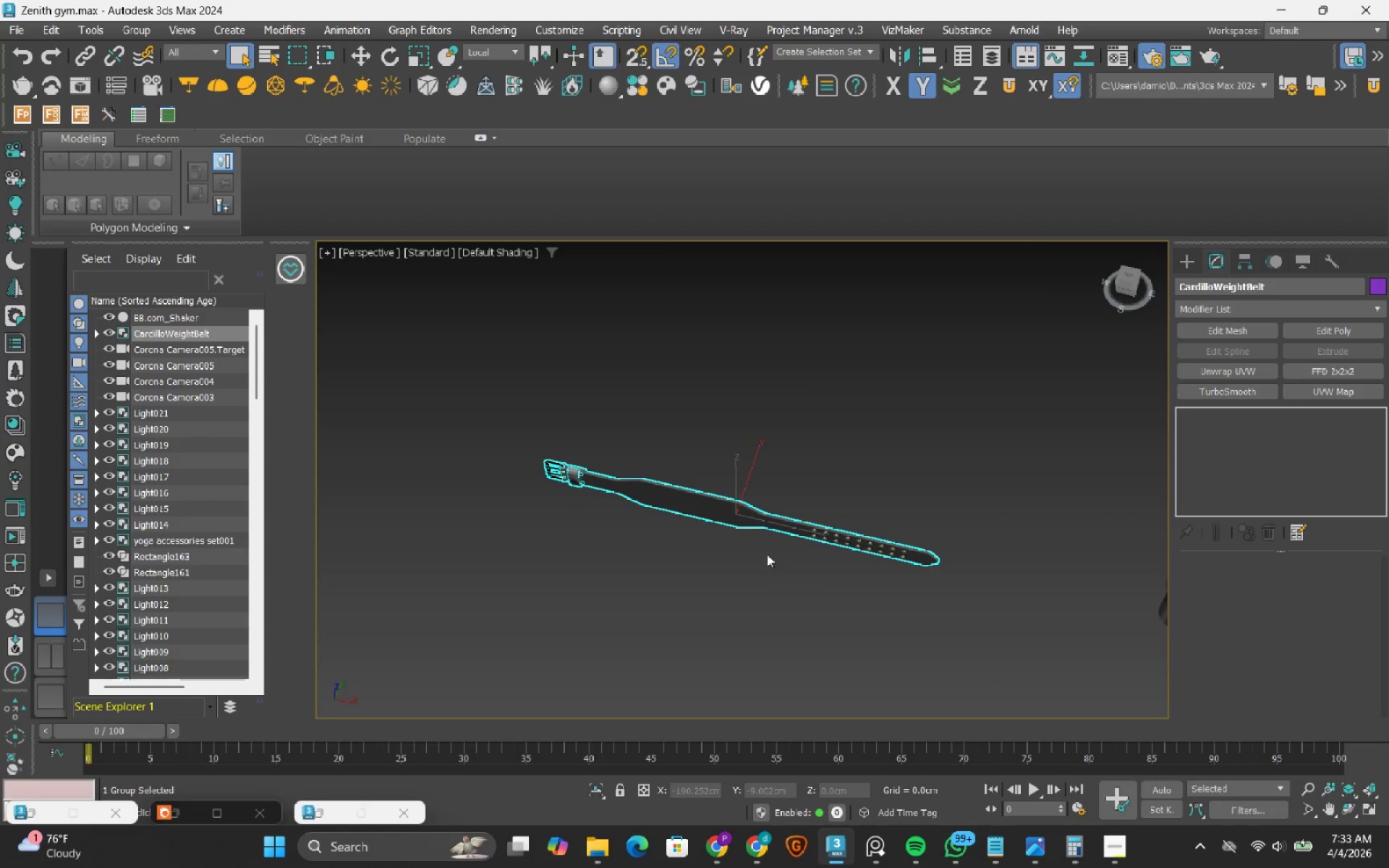 
scroll: coordinate [767, 554], scroll_direction: down, amount: 1.0
 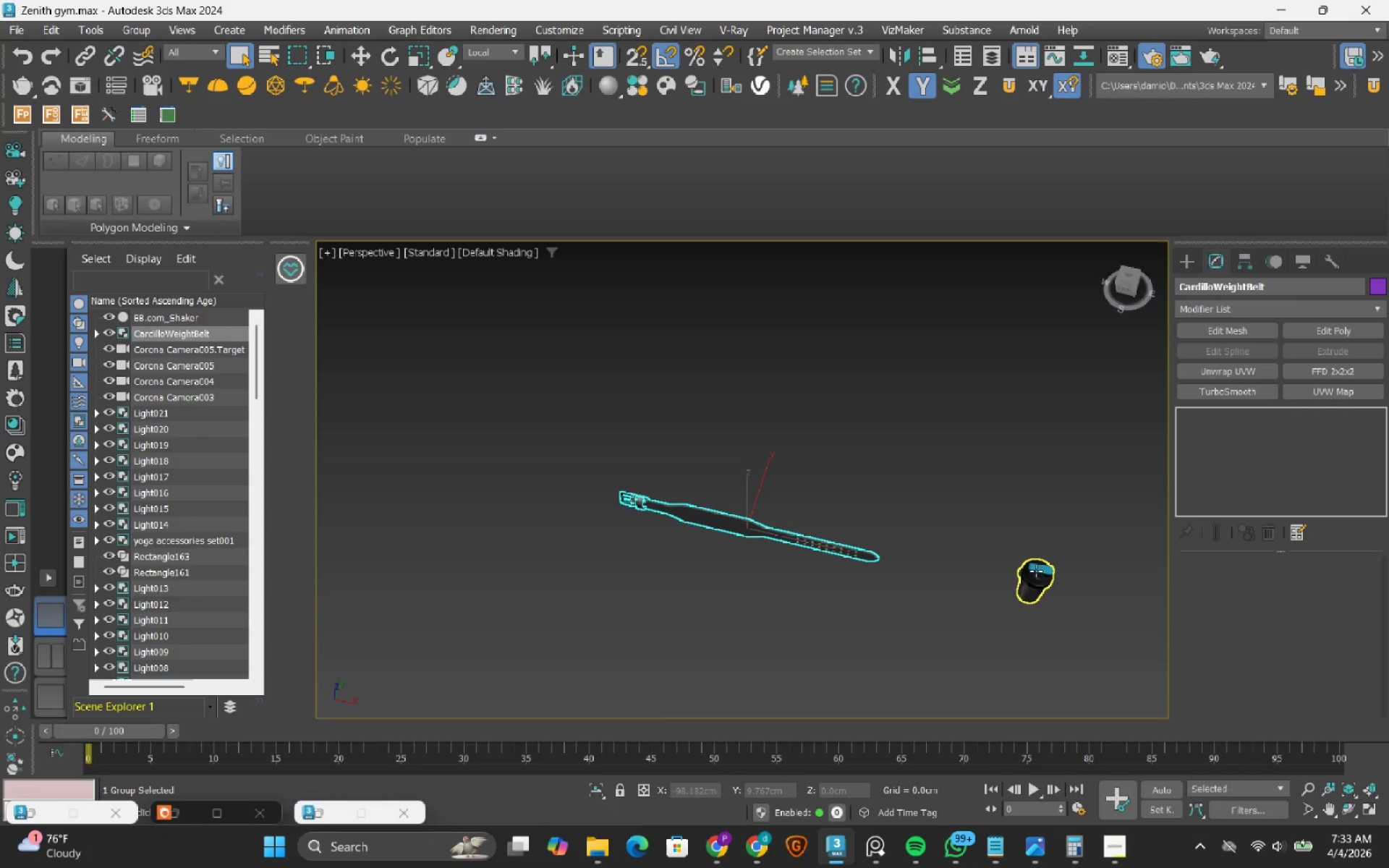 
hold_key(key=ControlLeft, duration=0.62)
 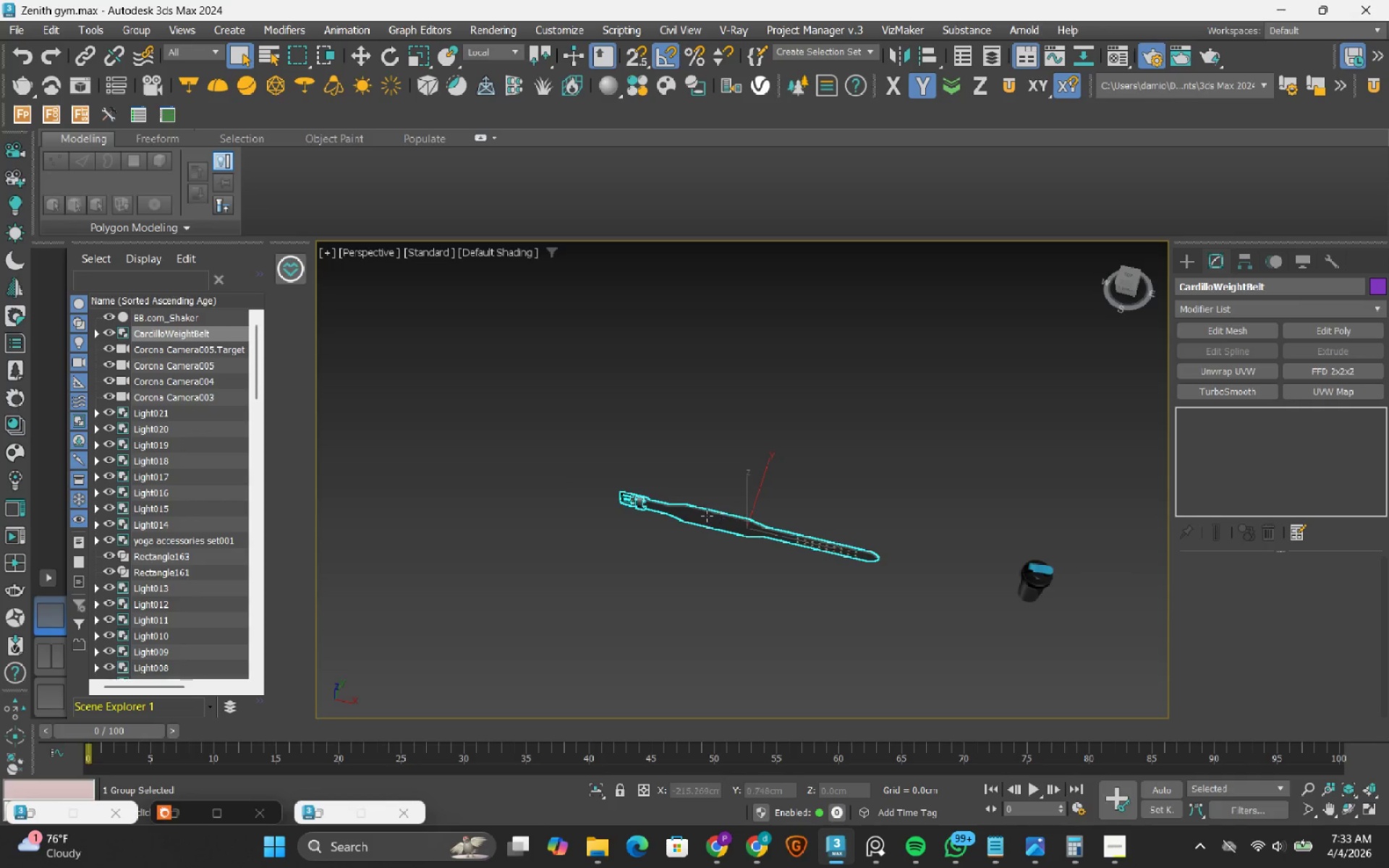 
scroll: coordinate [707, 516], scroll_direction: up, amount: 2.0
 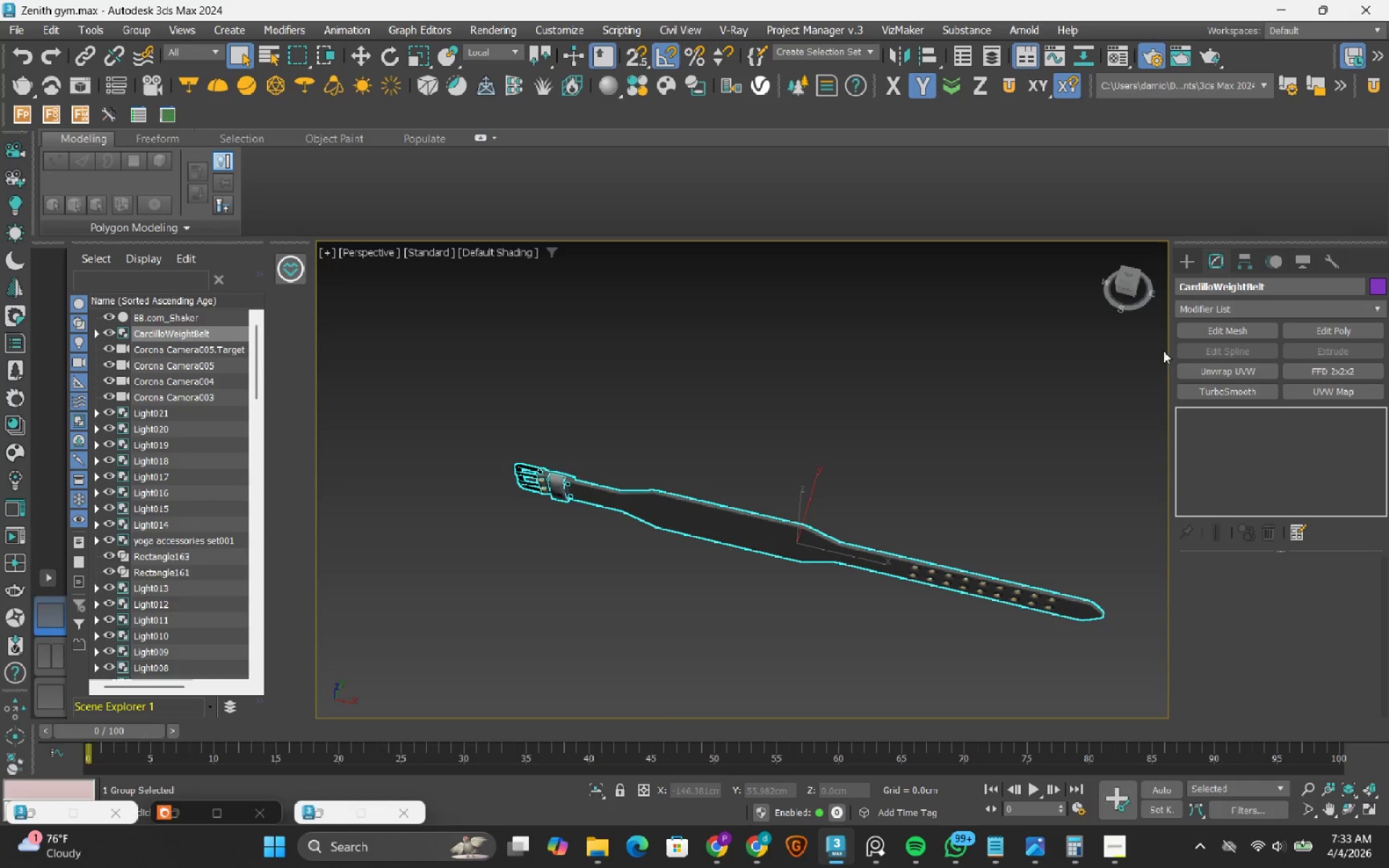 
left_click([1201, 306])
 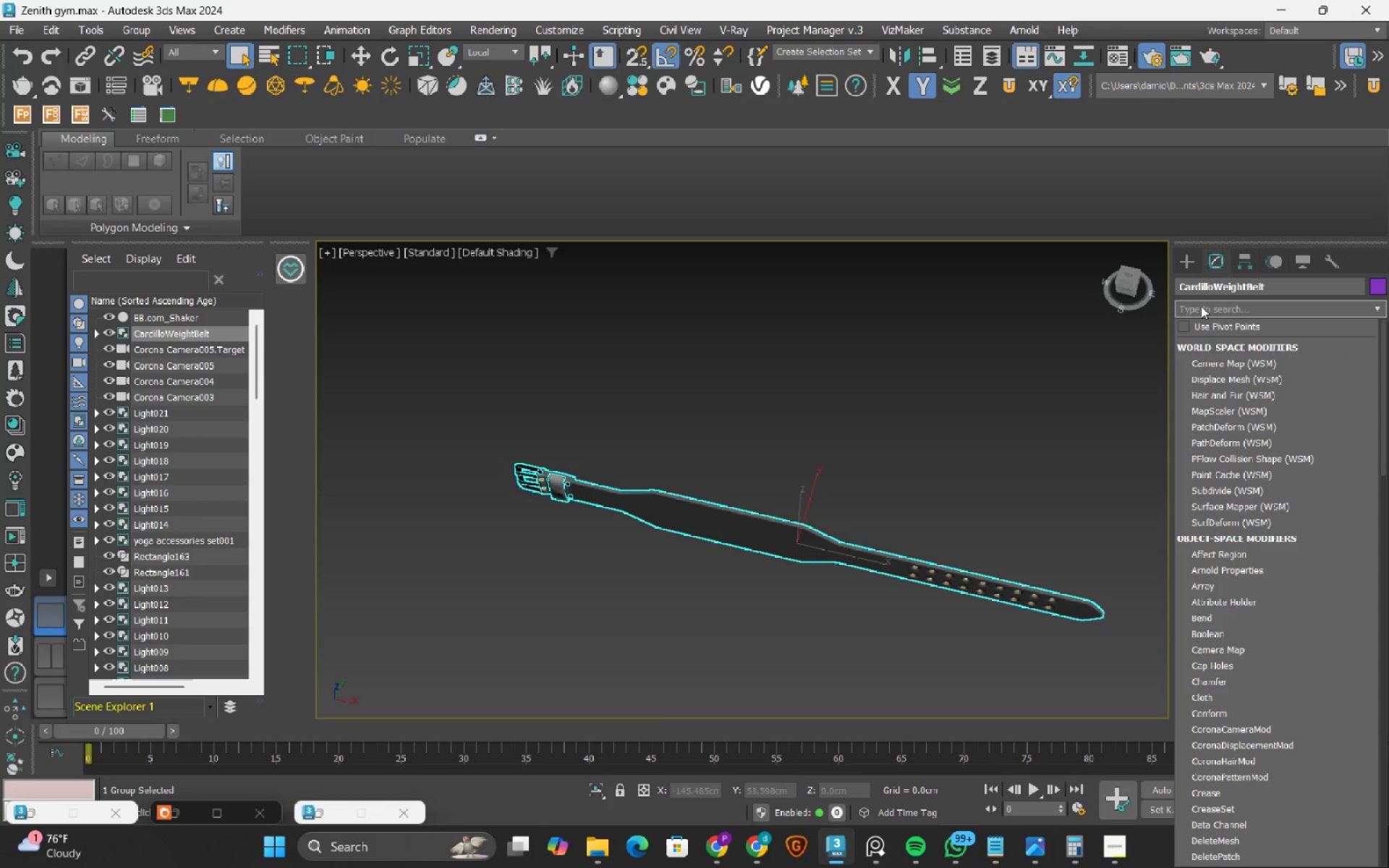 
type(bend)
 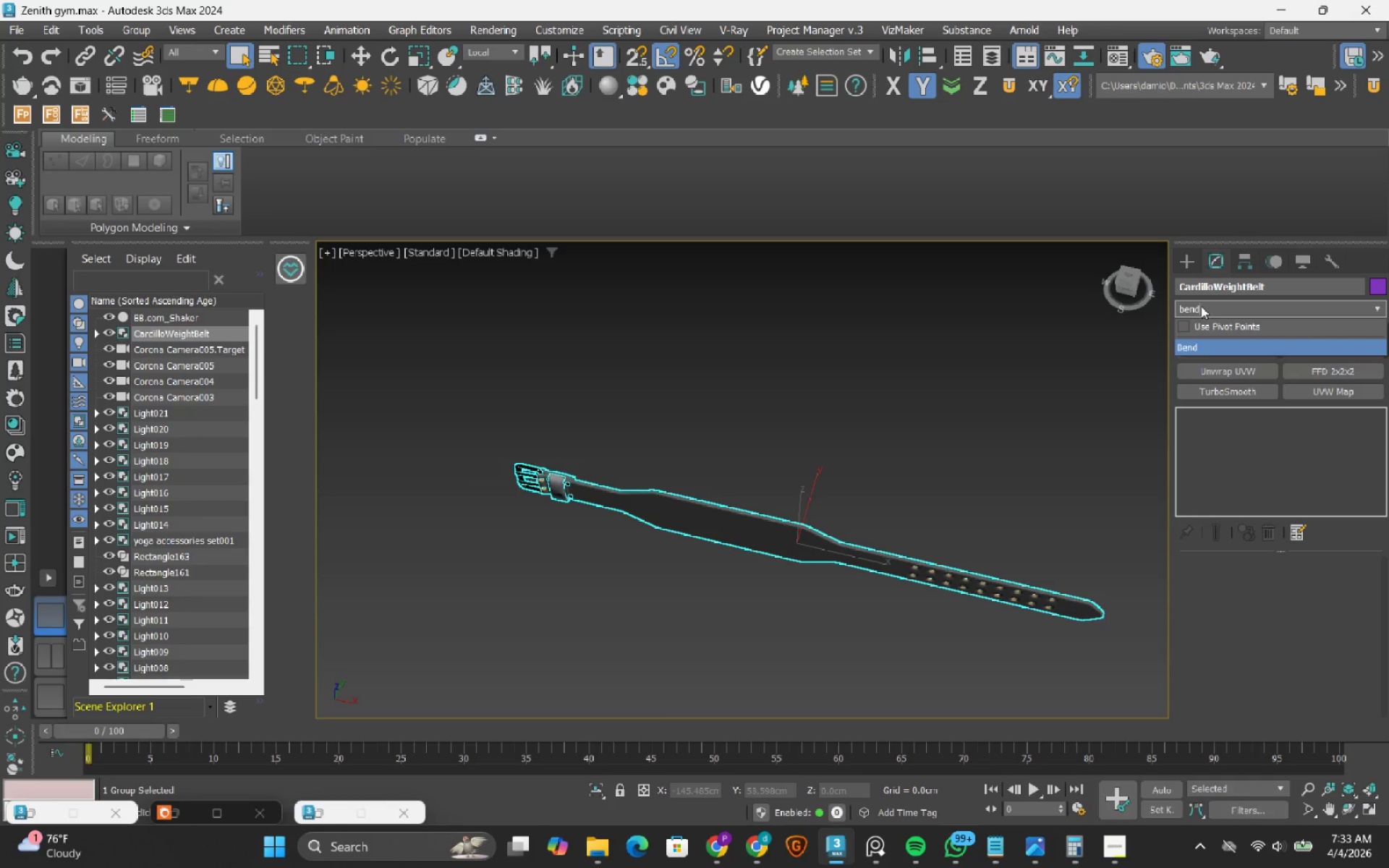 
key(Enter)
 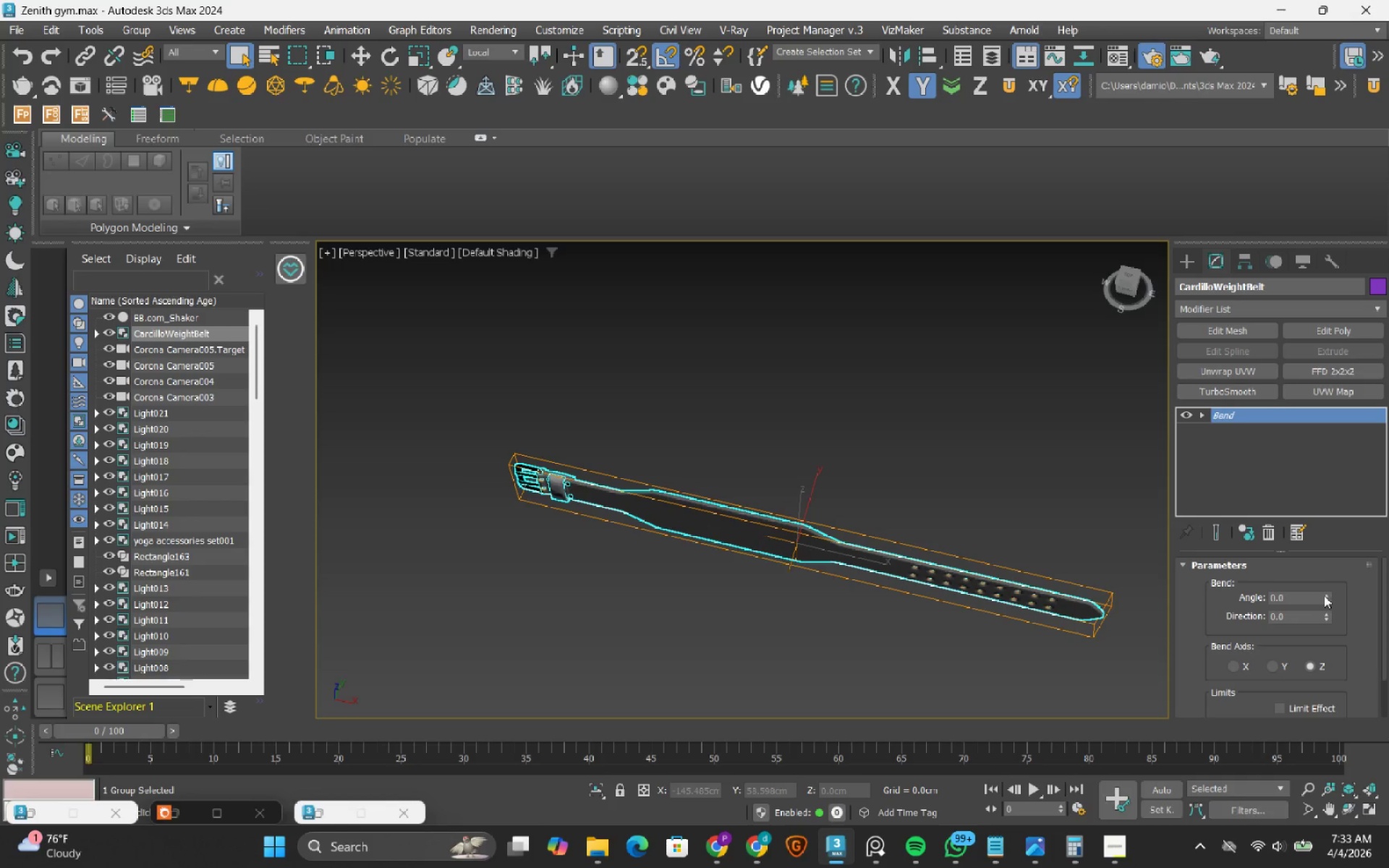 
left_click_drag(start_coordinate=[1326, 595], to_coordinate=[1317, 549])
 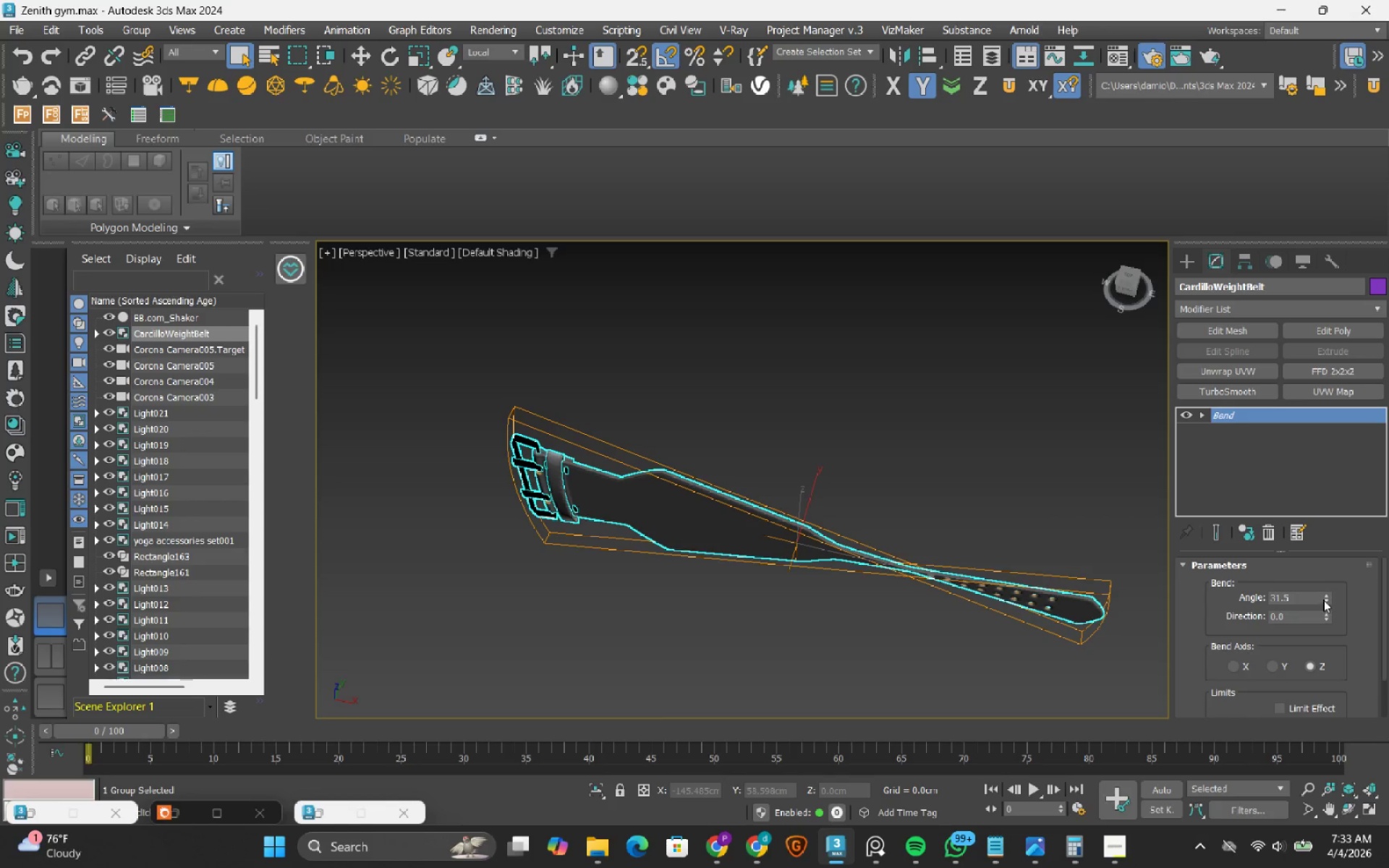 
right_click([1323, 600])
 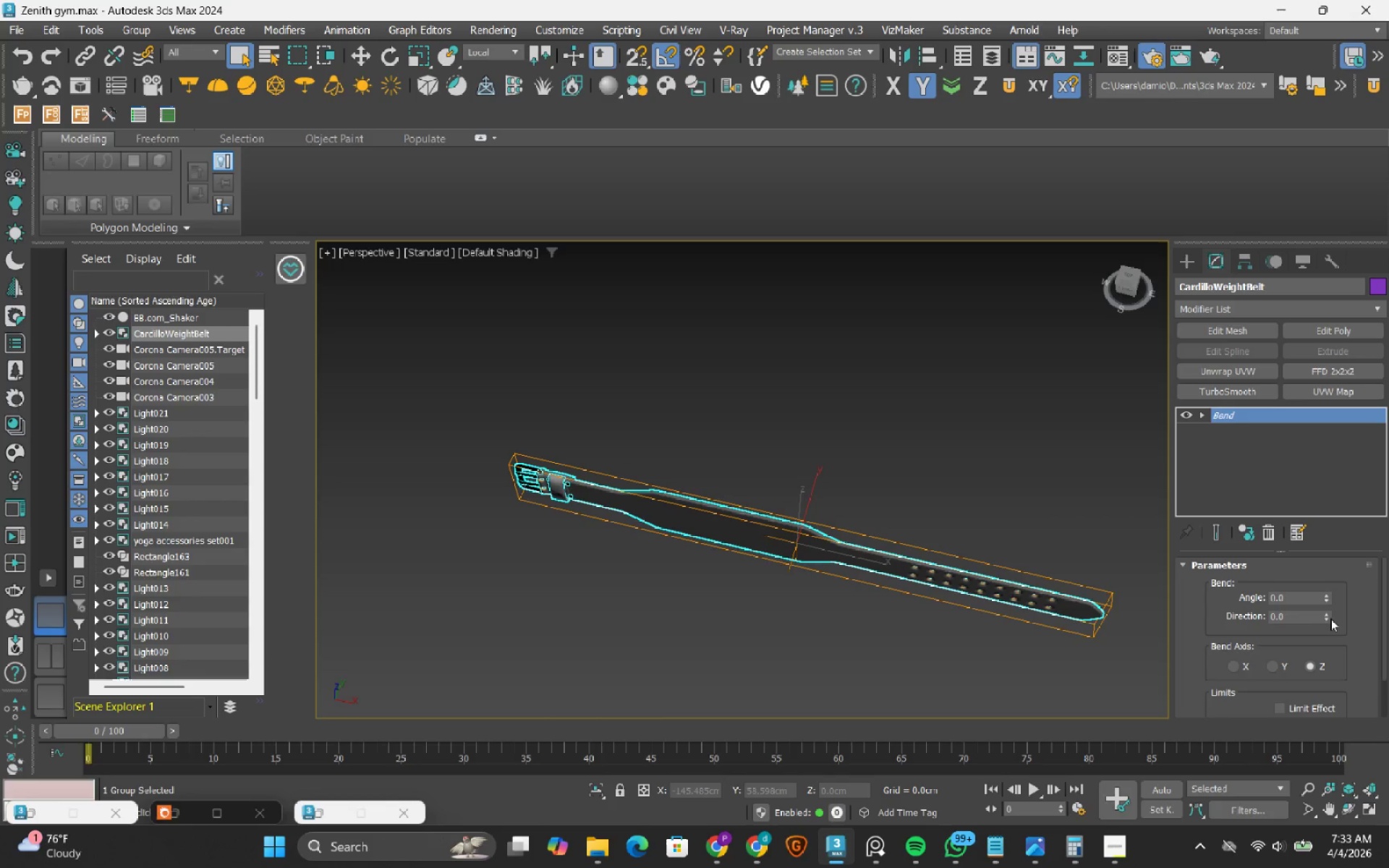 
left_click_drag(start_coordinate=[1326, 614], to_coordinate=[1320, 562])
 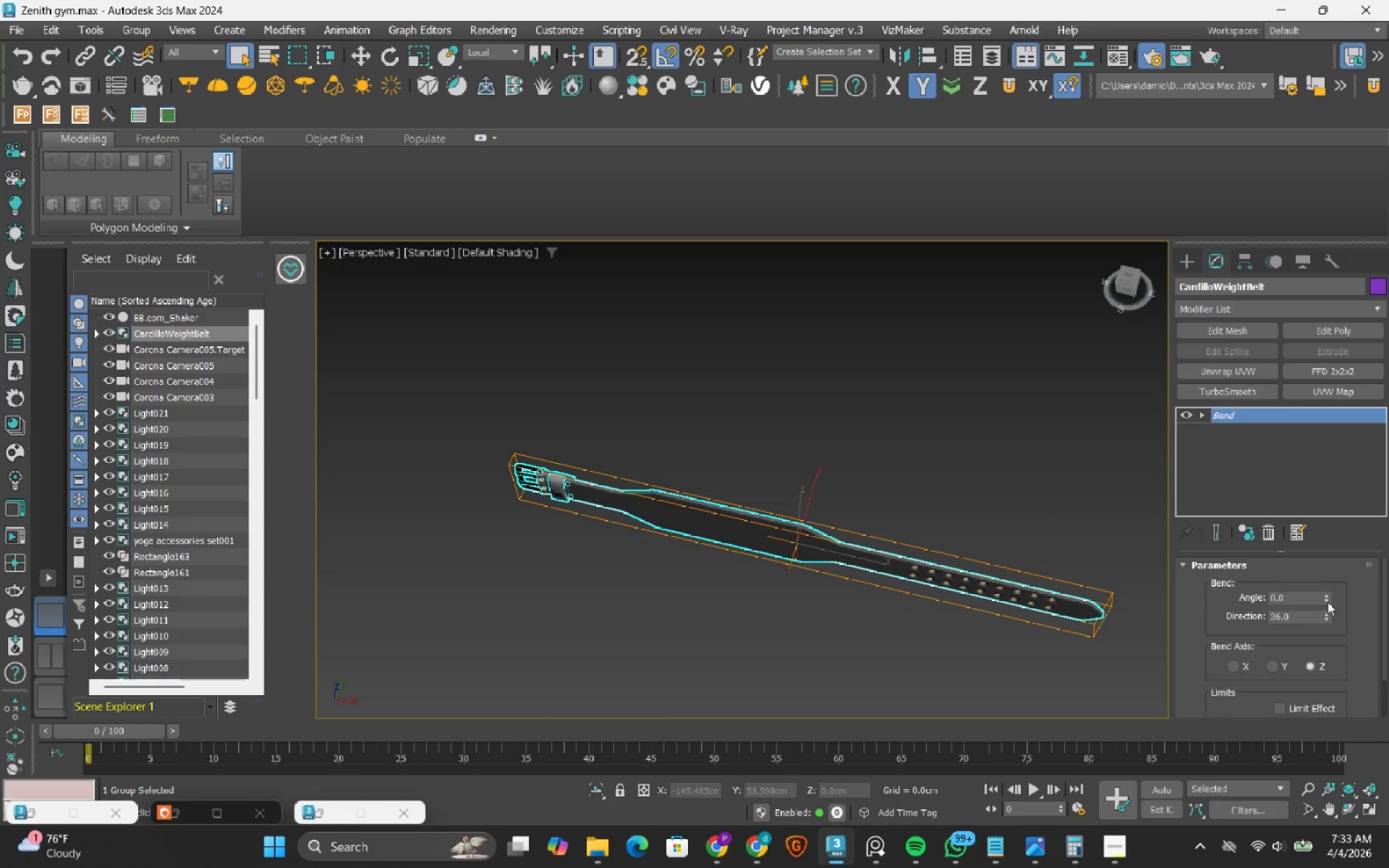 
left_click_drag(start_coordinate=[1328, 600], to_coordinate=[1328, 565])
 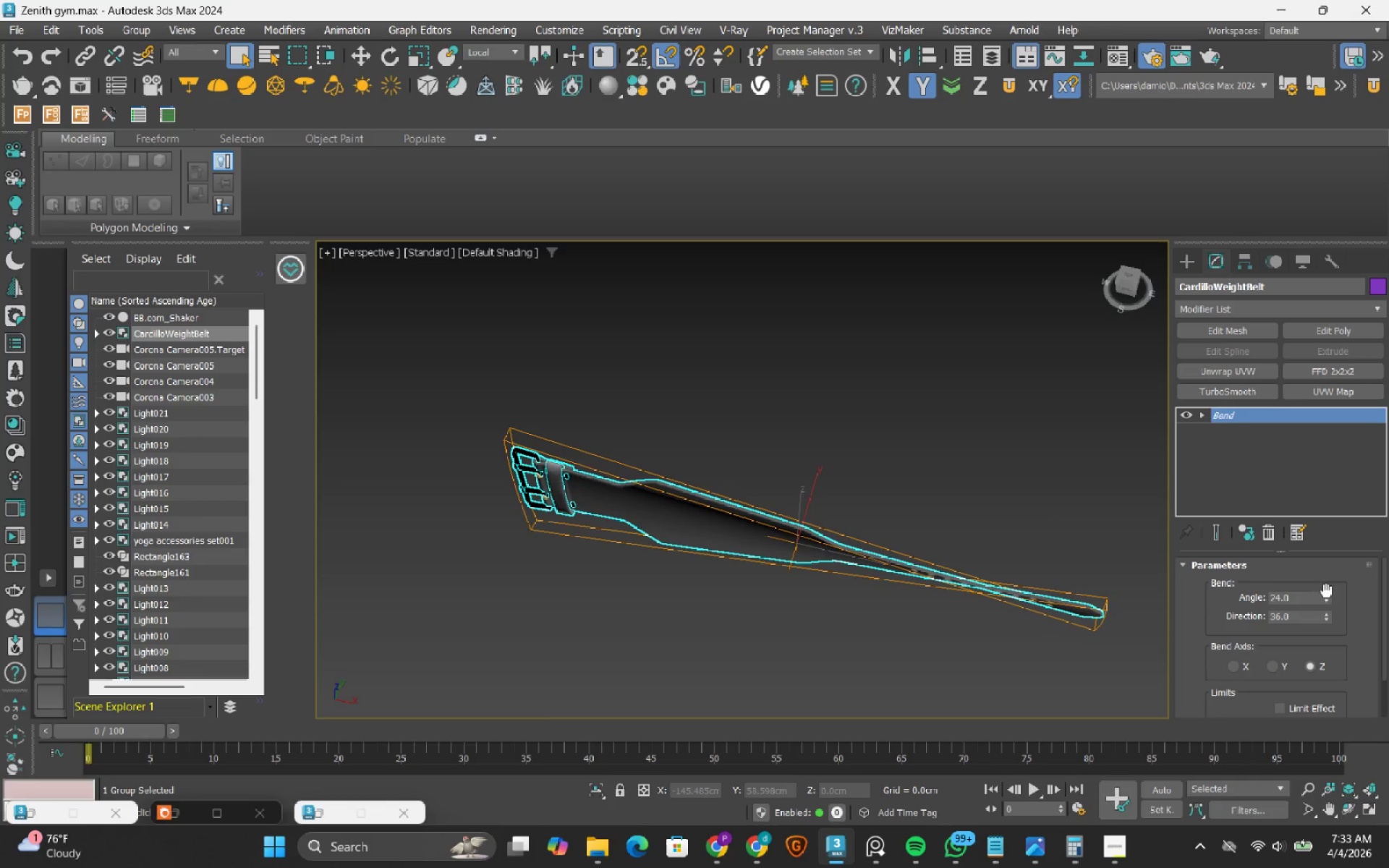 
right_click([1326, 594])
 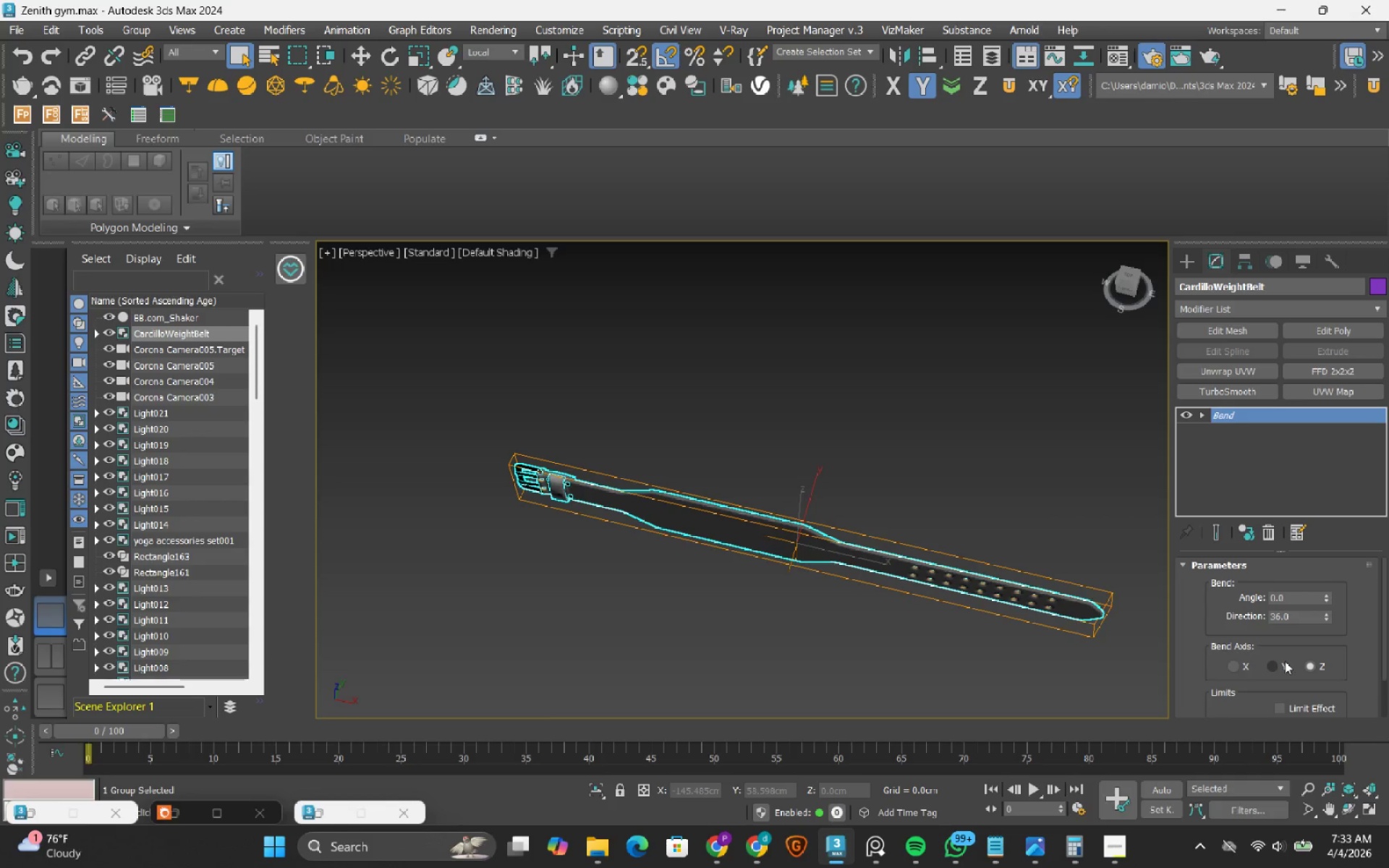 
left_click([1282, 663])
 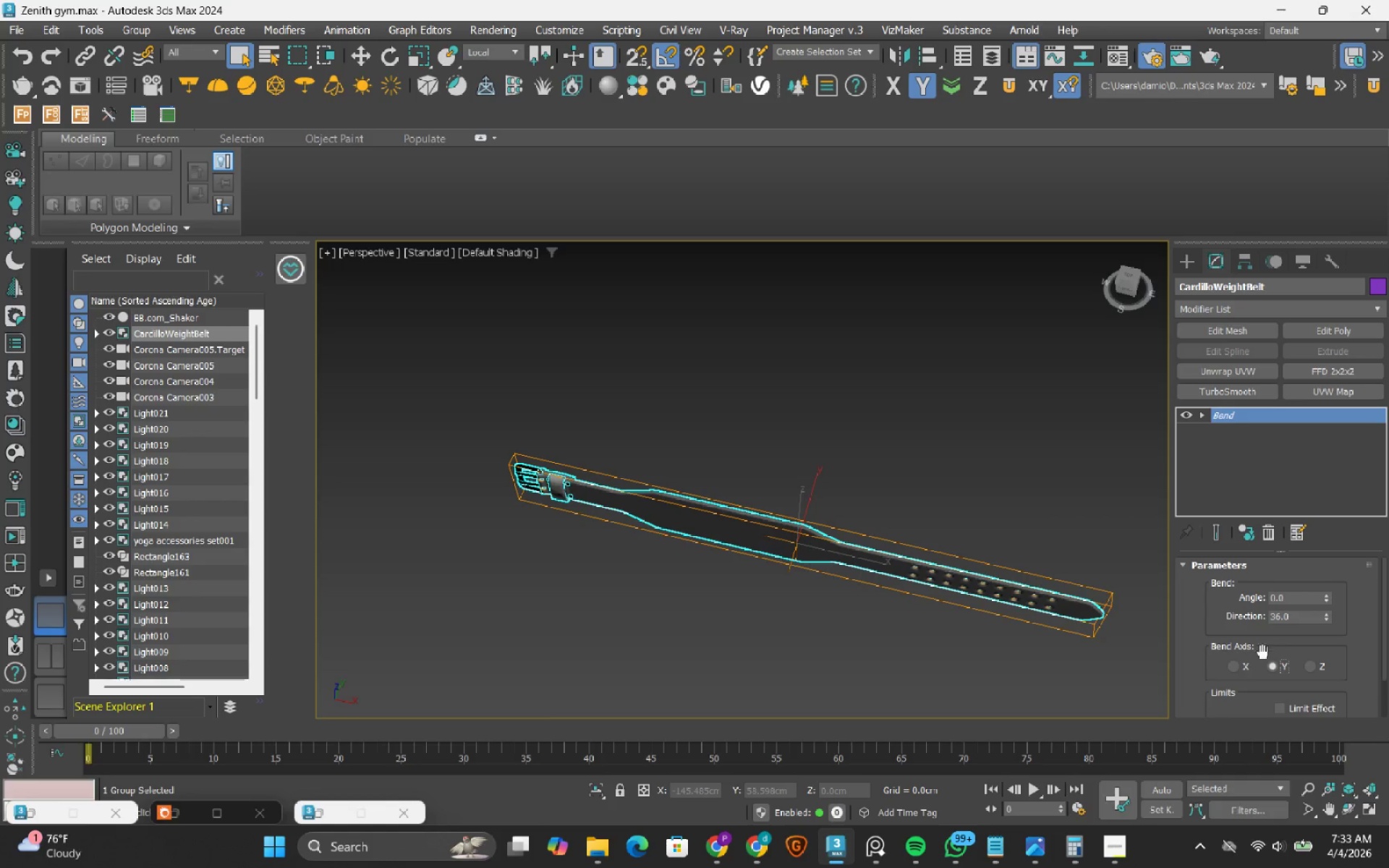 
left_click([1244, 665])
 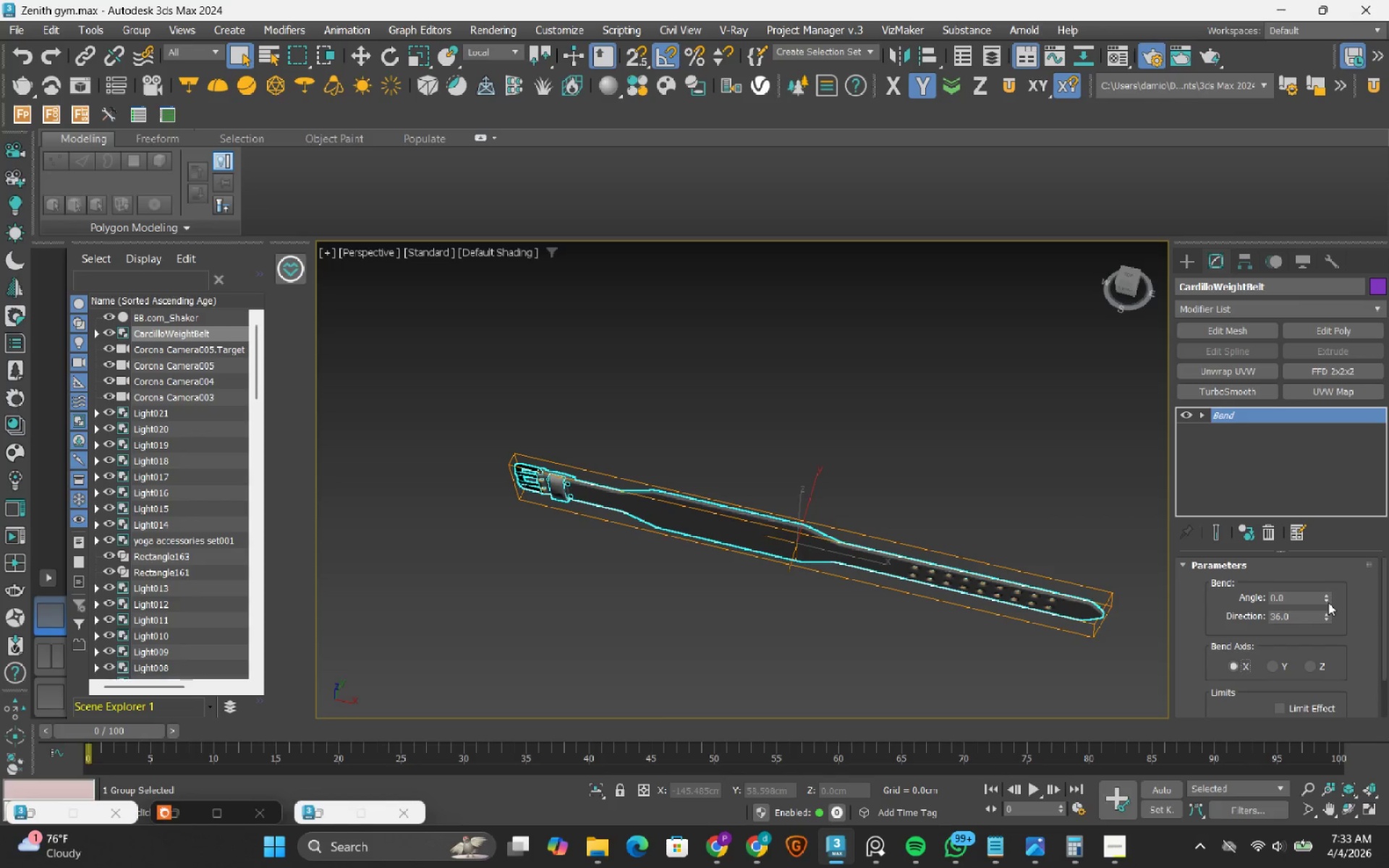 
left_click_drag(start_coordinate=[1328, 600], to_coordinate=[1378, 239])
 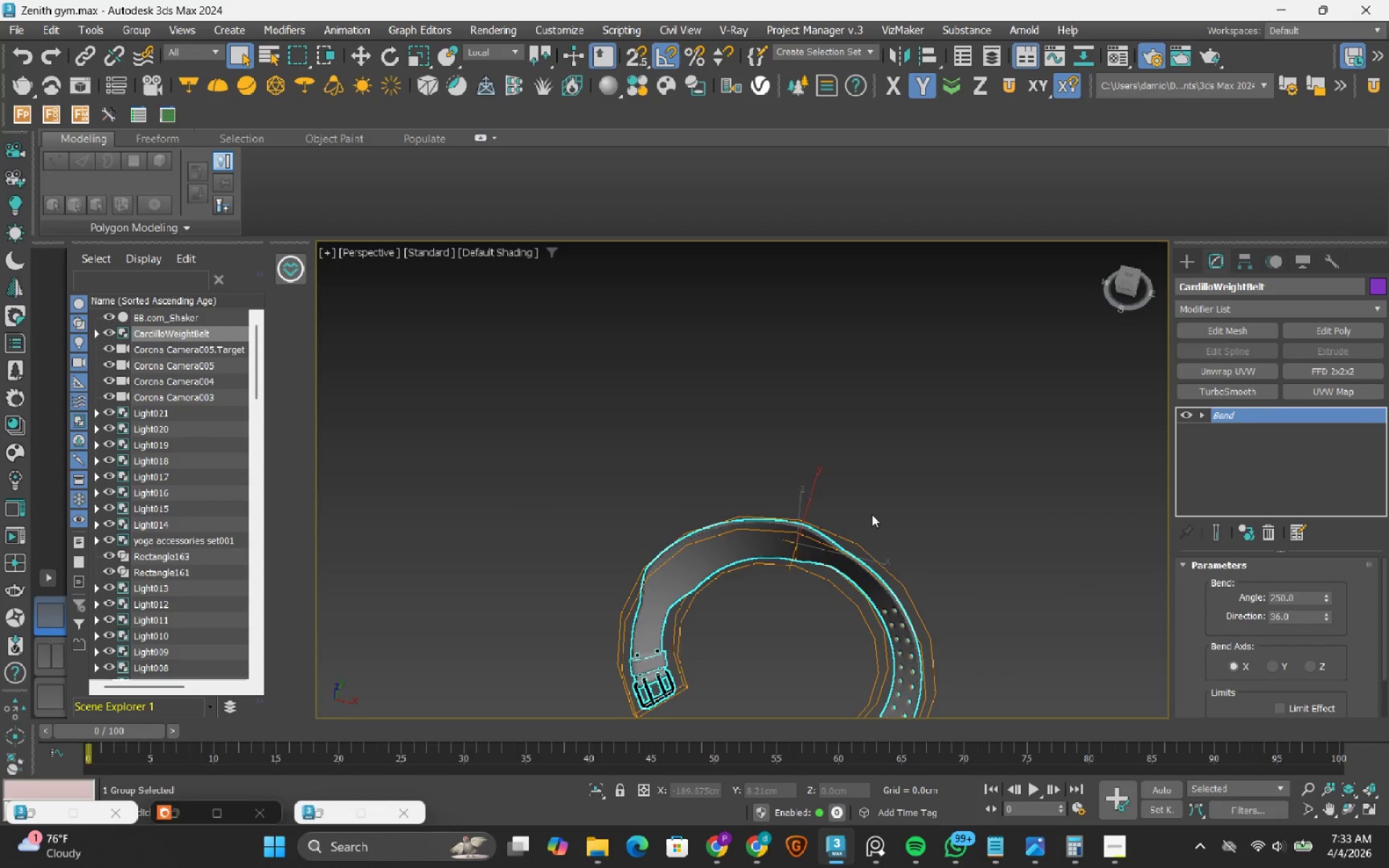 
hold_key(key=AltLeft, duration=1.5)
 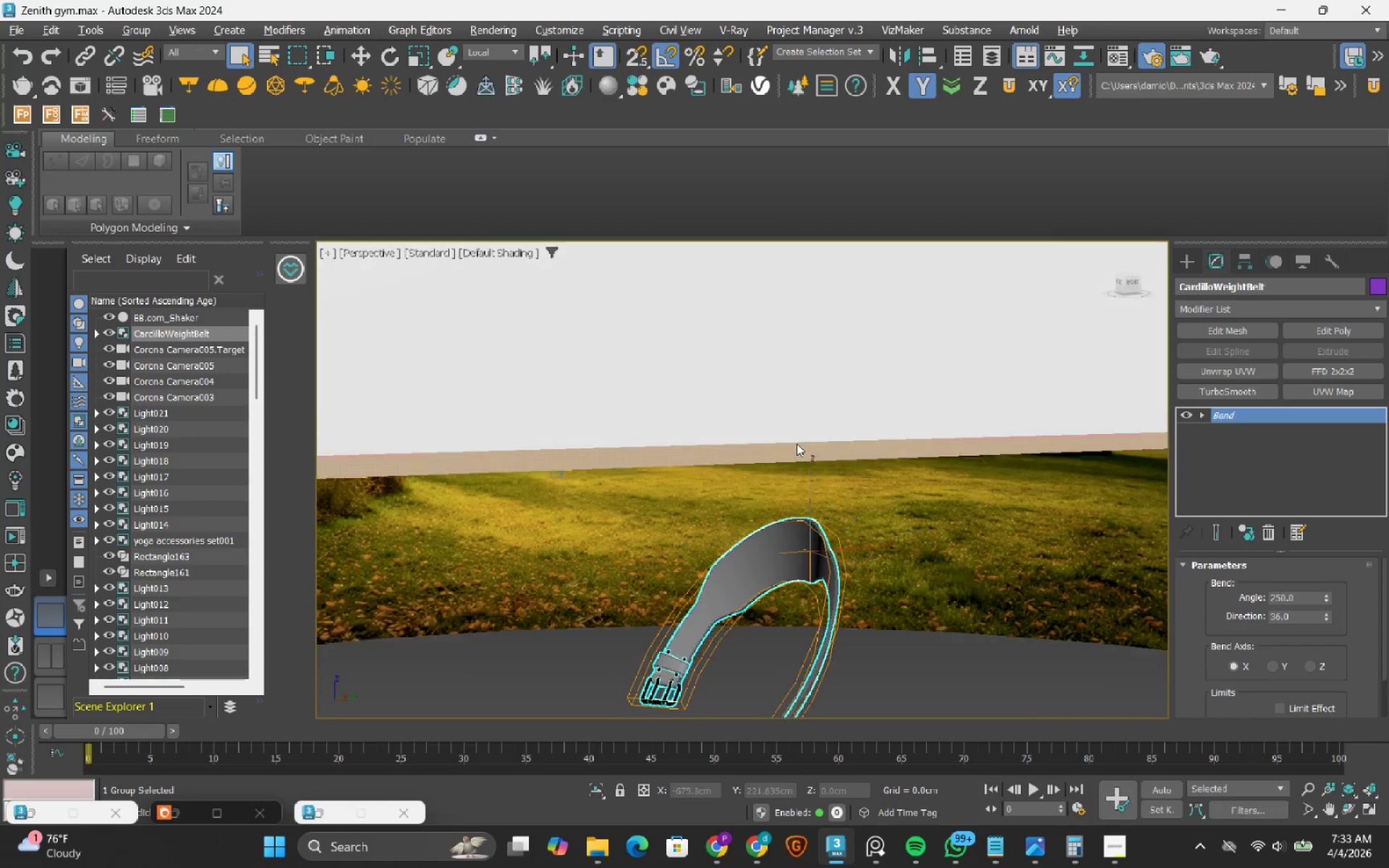 
hold_key(key=AltLeft, duration=0.89)
 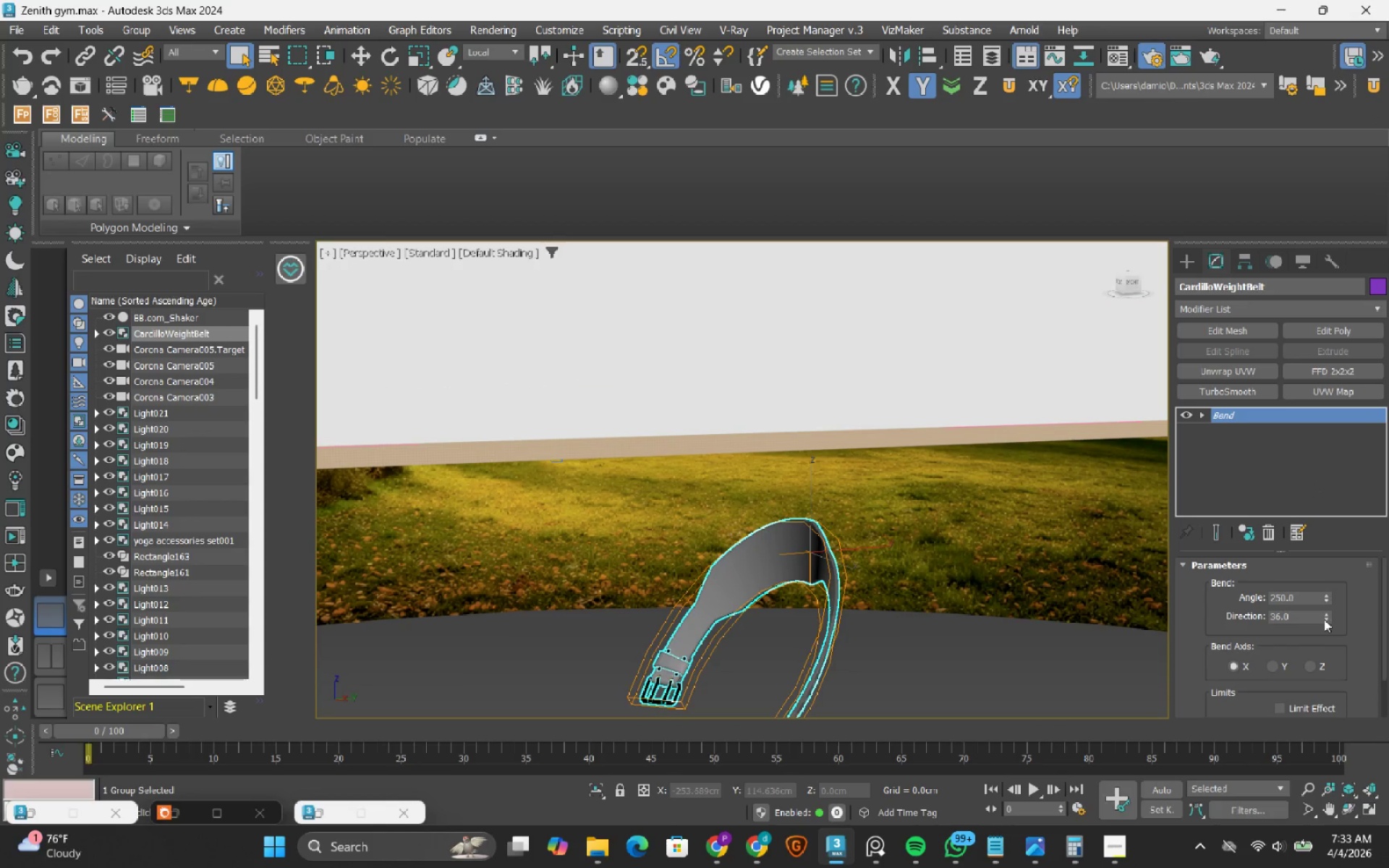 
right_click([1325, 618])
 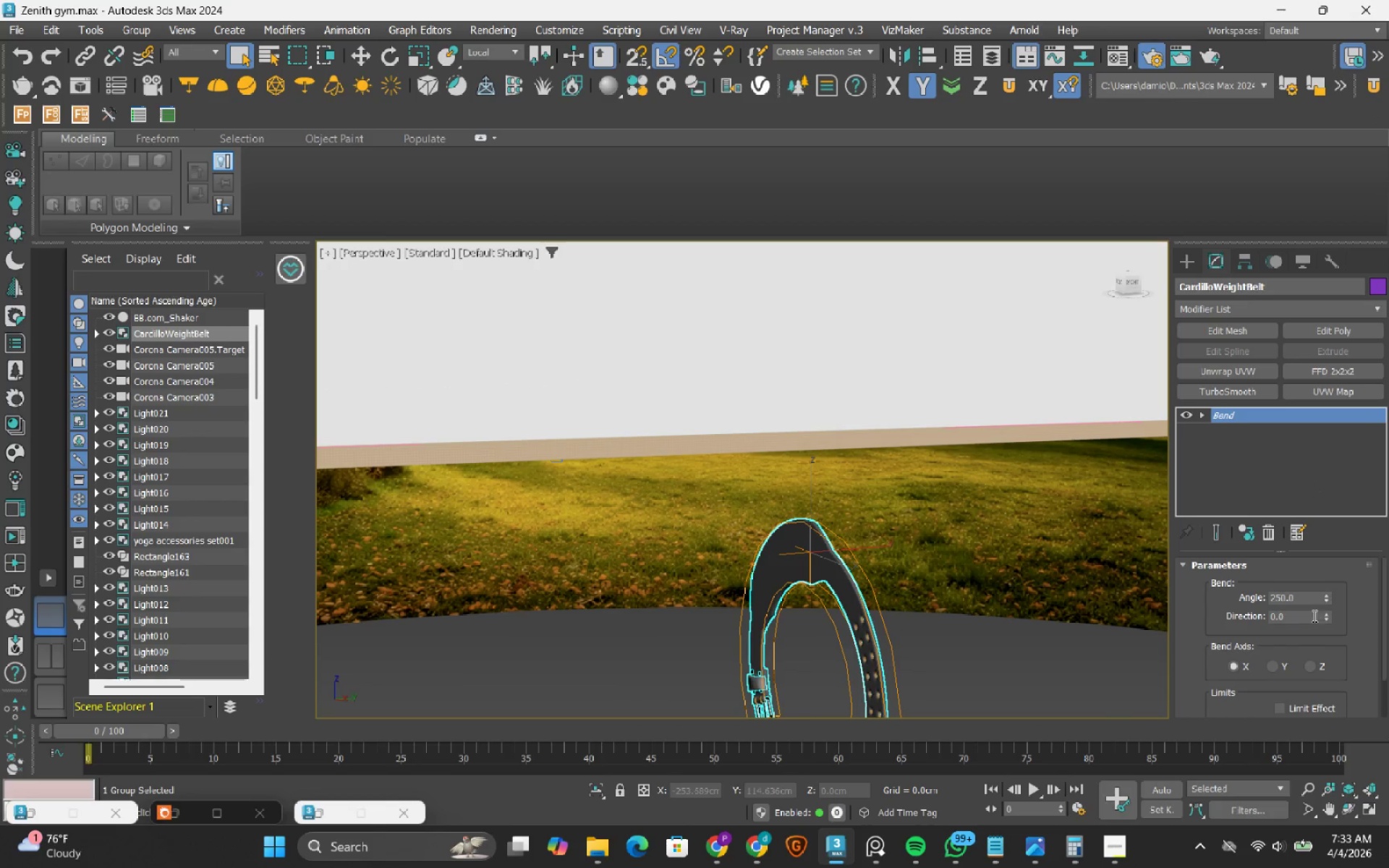 
double_click([1310, 613])
 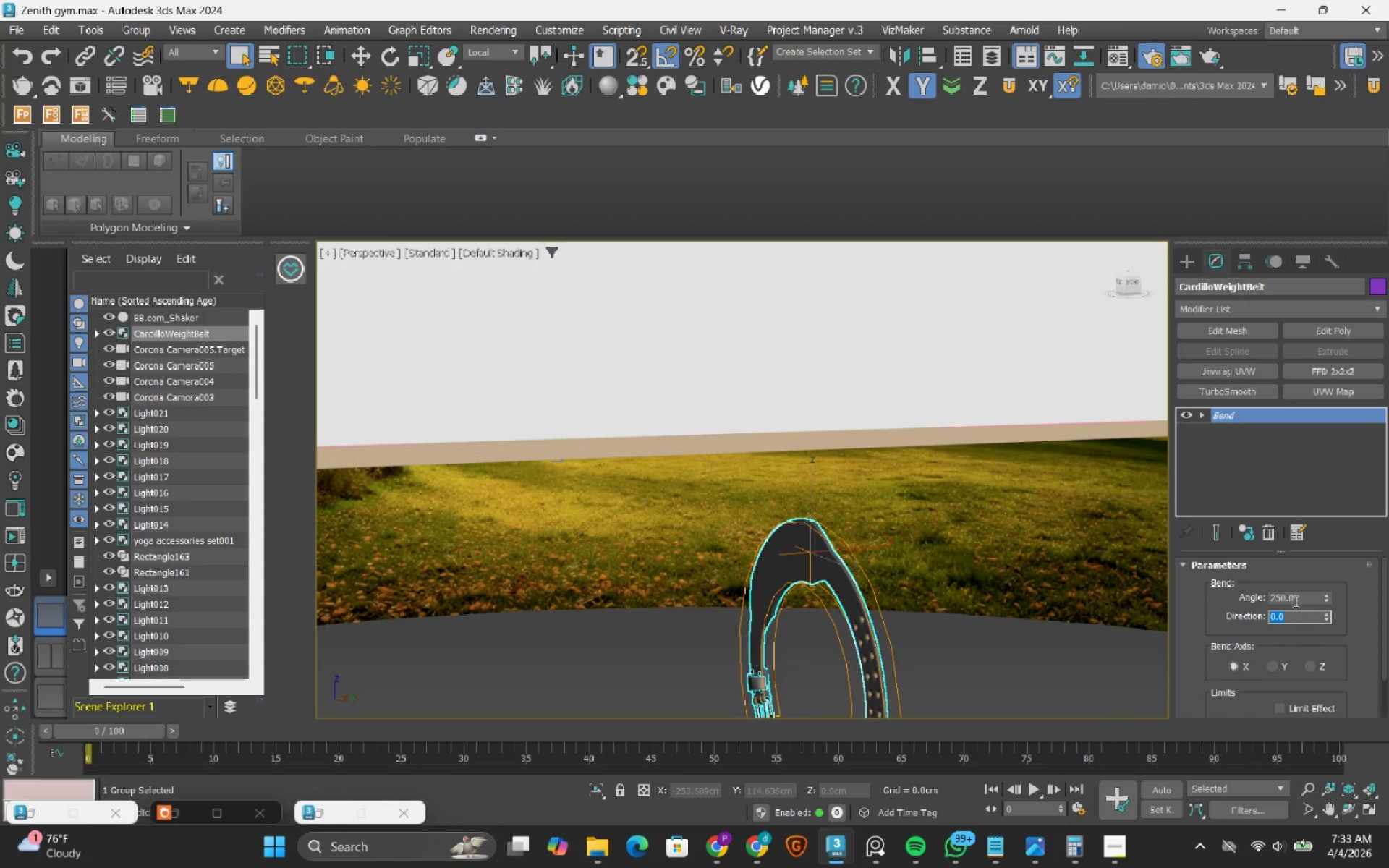 
key(Numpad9)
 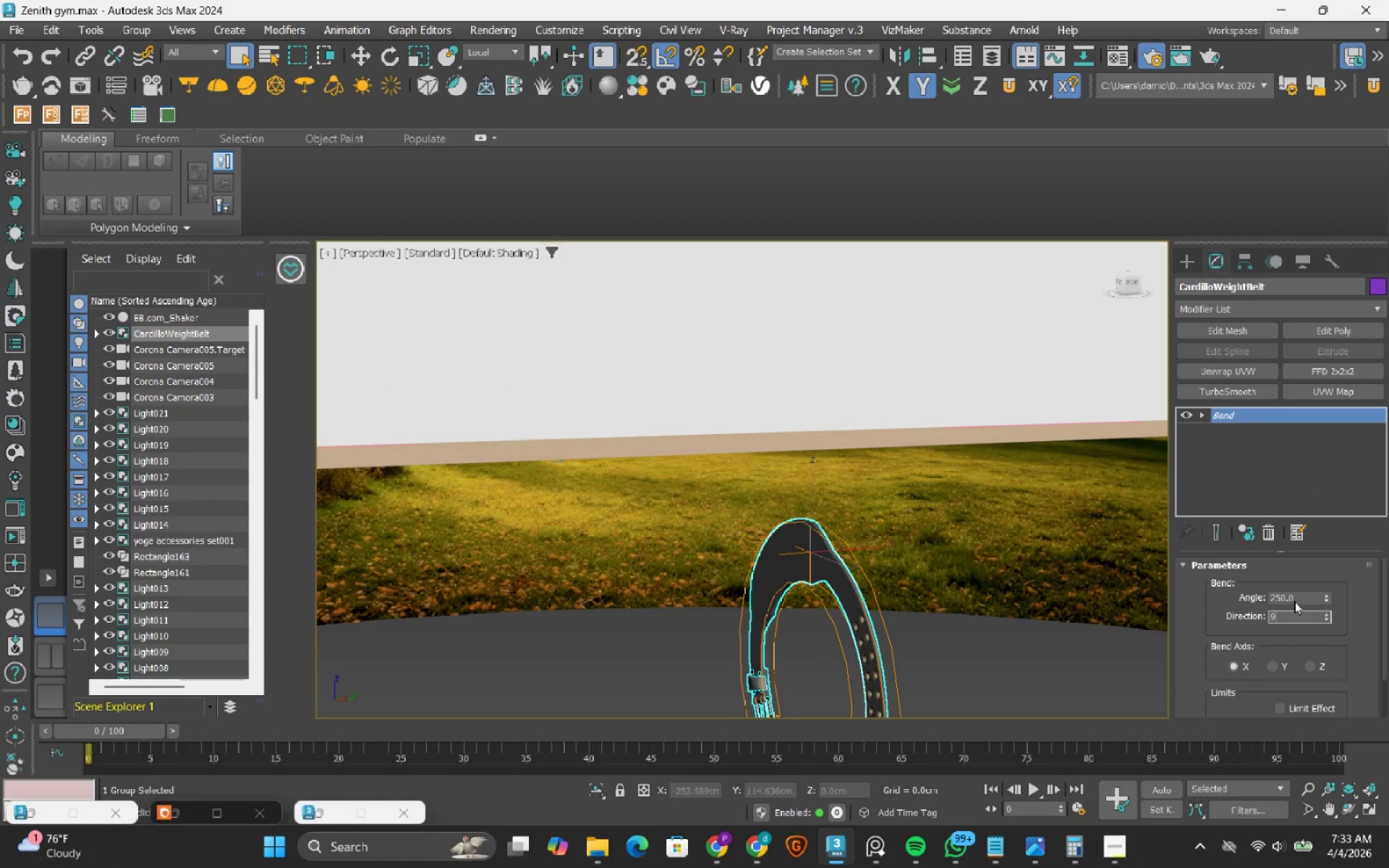 
key(Numpad0)
 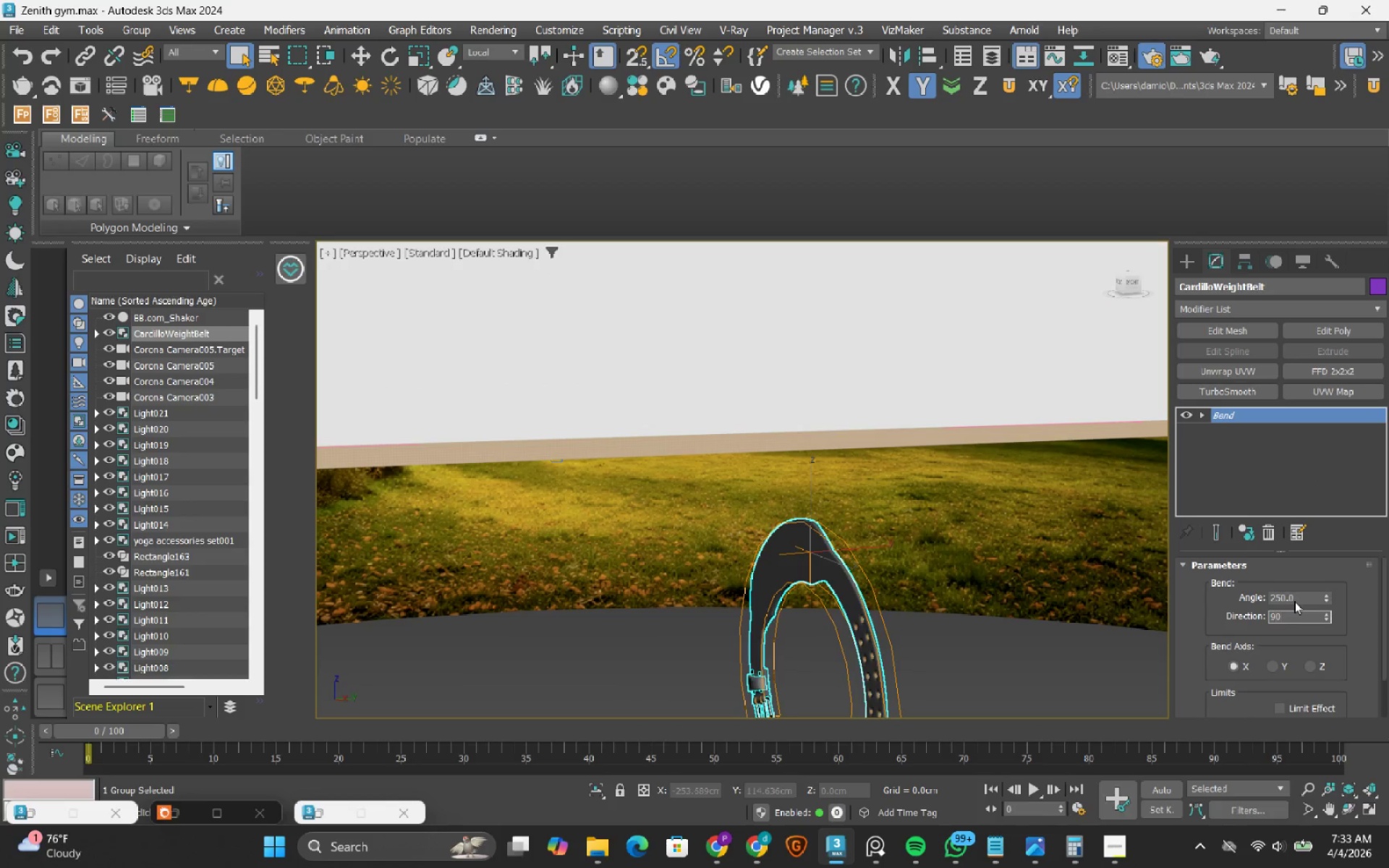 
key(NumpadEnter)
 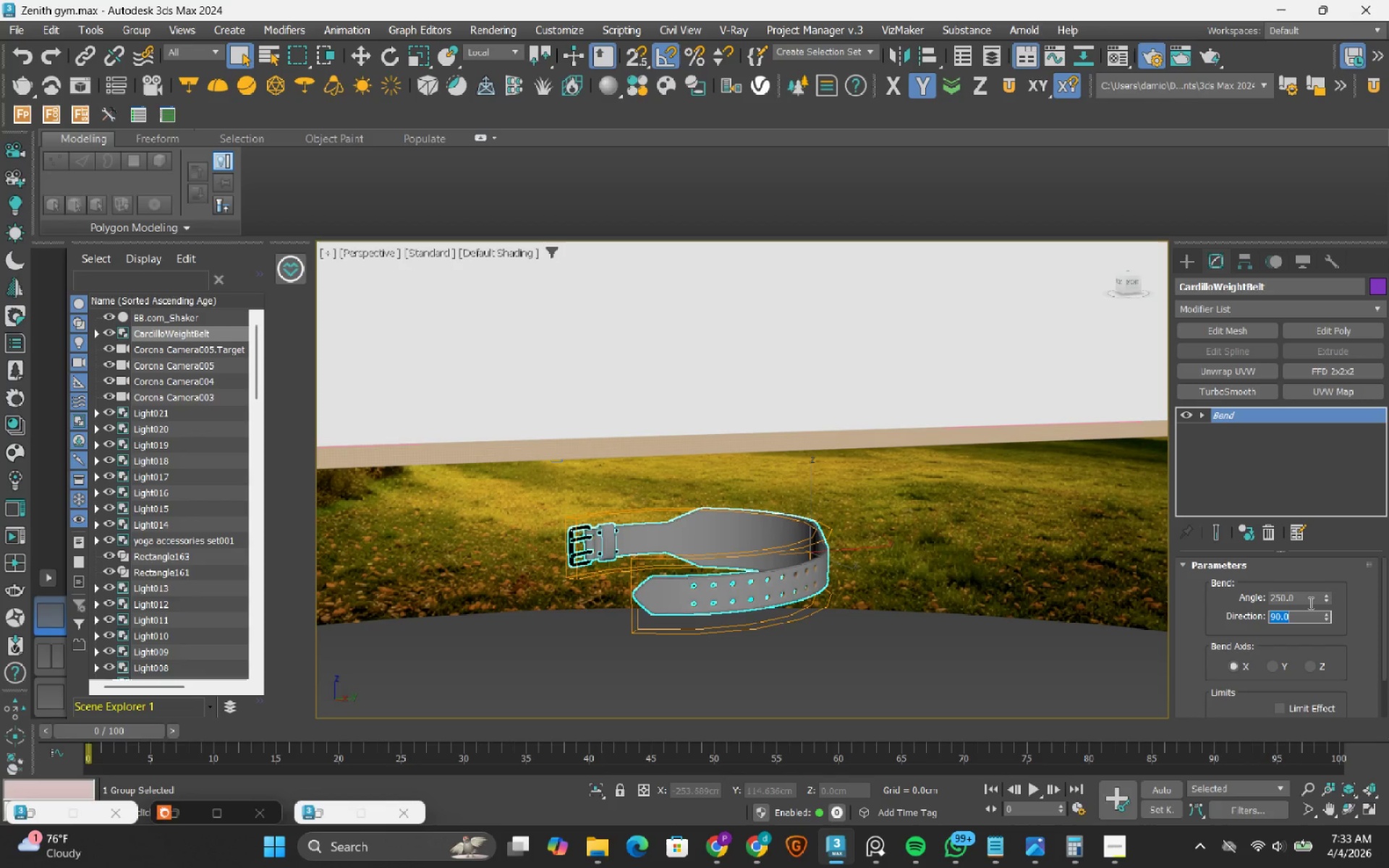 
left_click_drag(start_coordinate=[1324, 596], to_coordinate=[47, 433])
 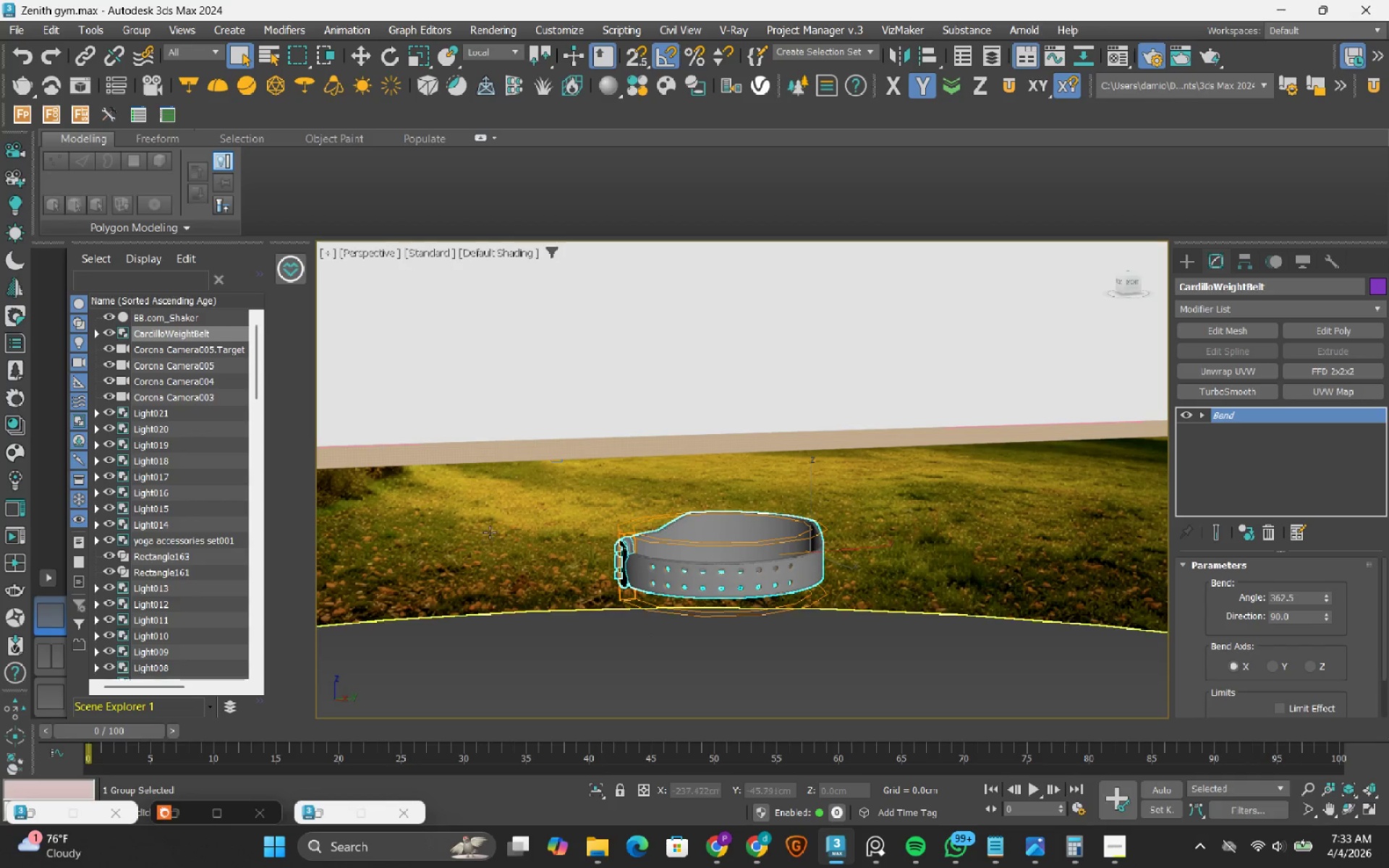 
hold_key(key=AltLeft, duration=1.14)
 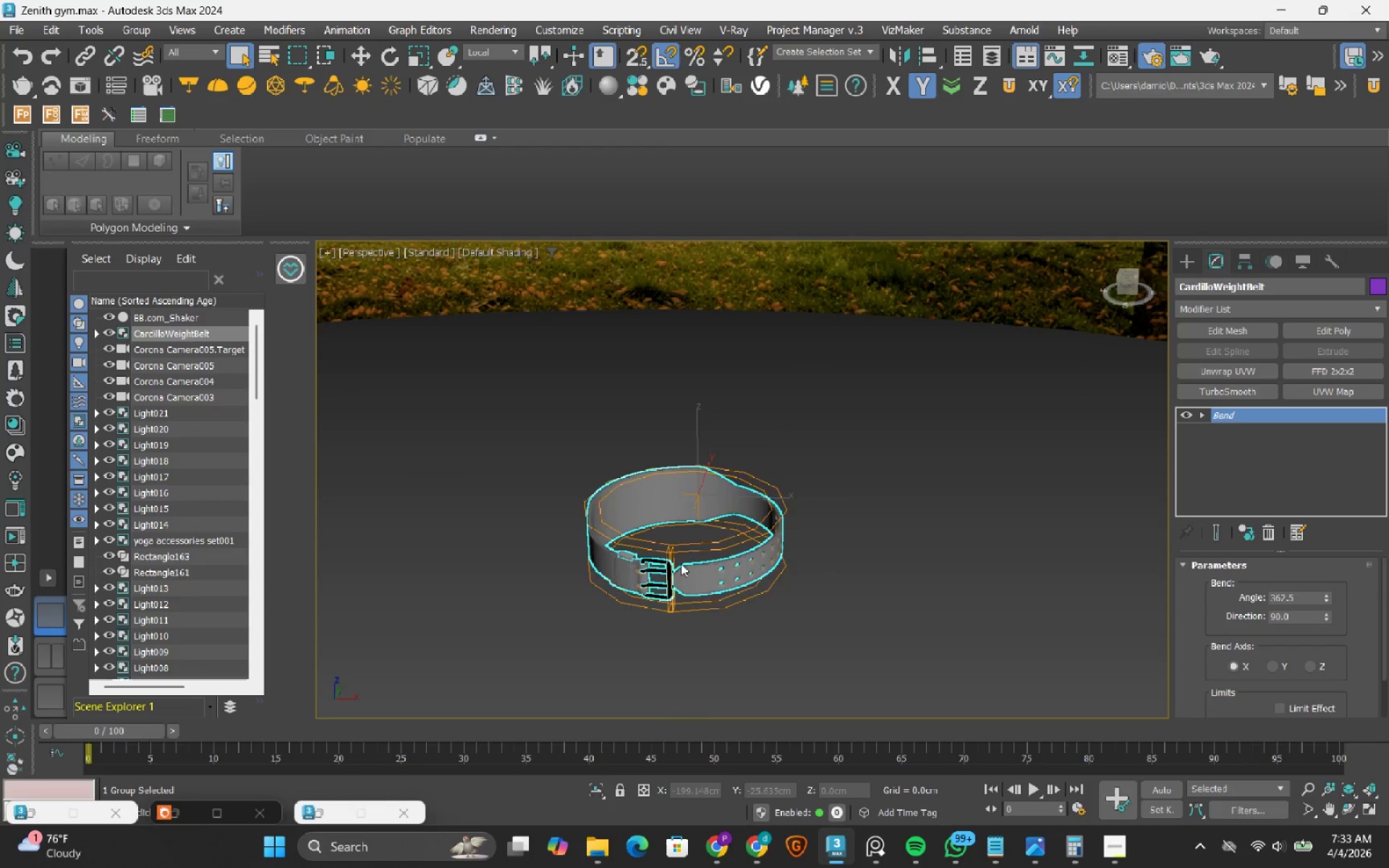 
scroll: coordinate [678, 564], scroll_direction: up, amount: 2.0
 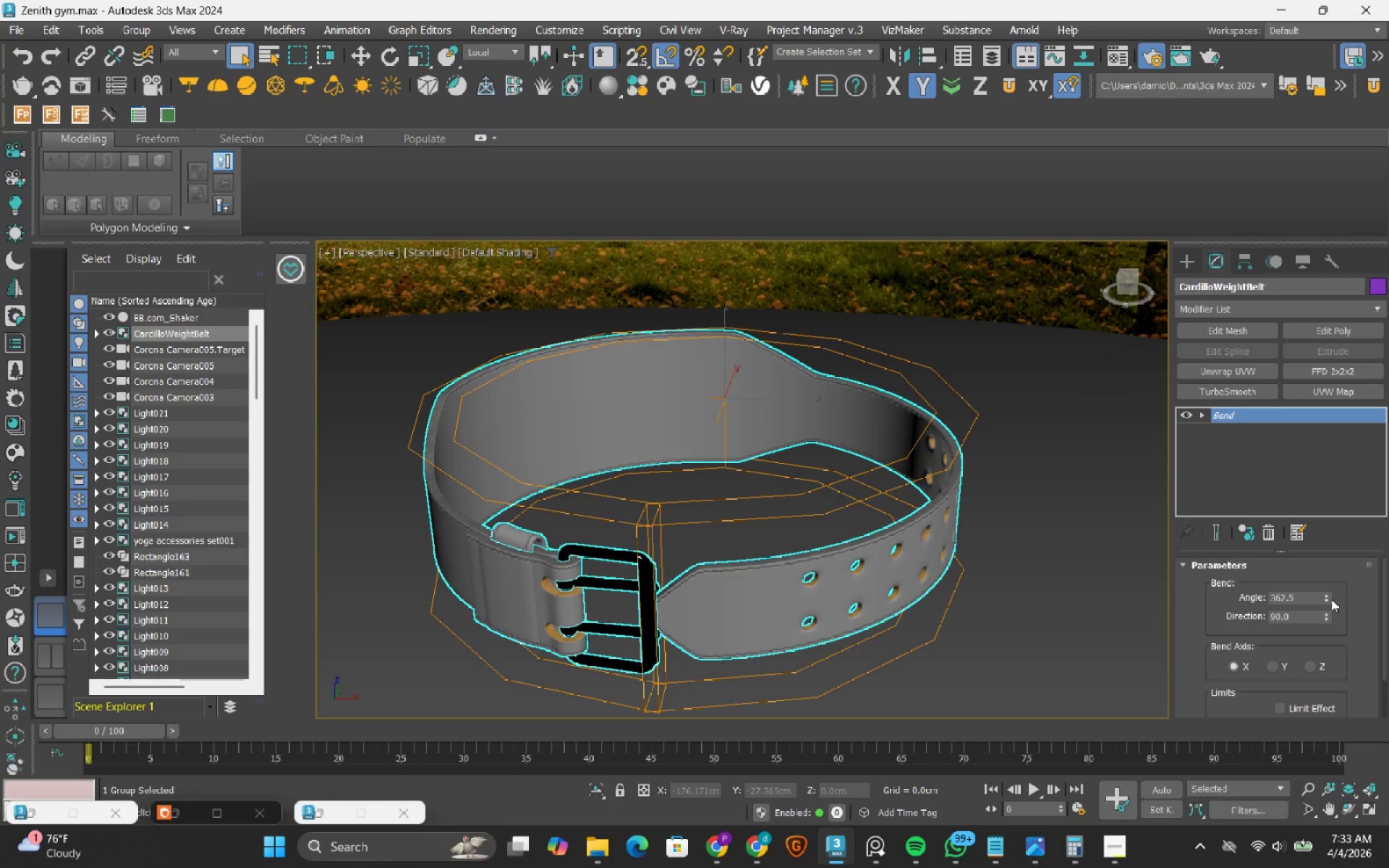 
left_click_drag(start_coordinate=[1330, 599], to_coordinate=[1330, 603])
 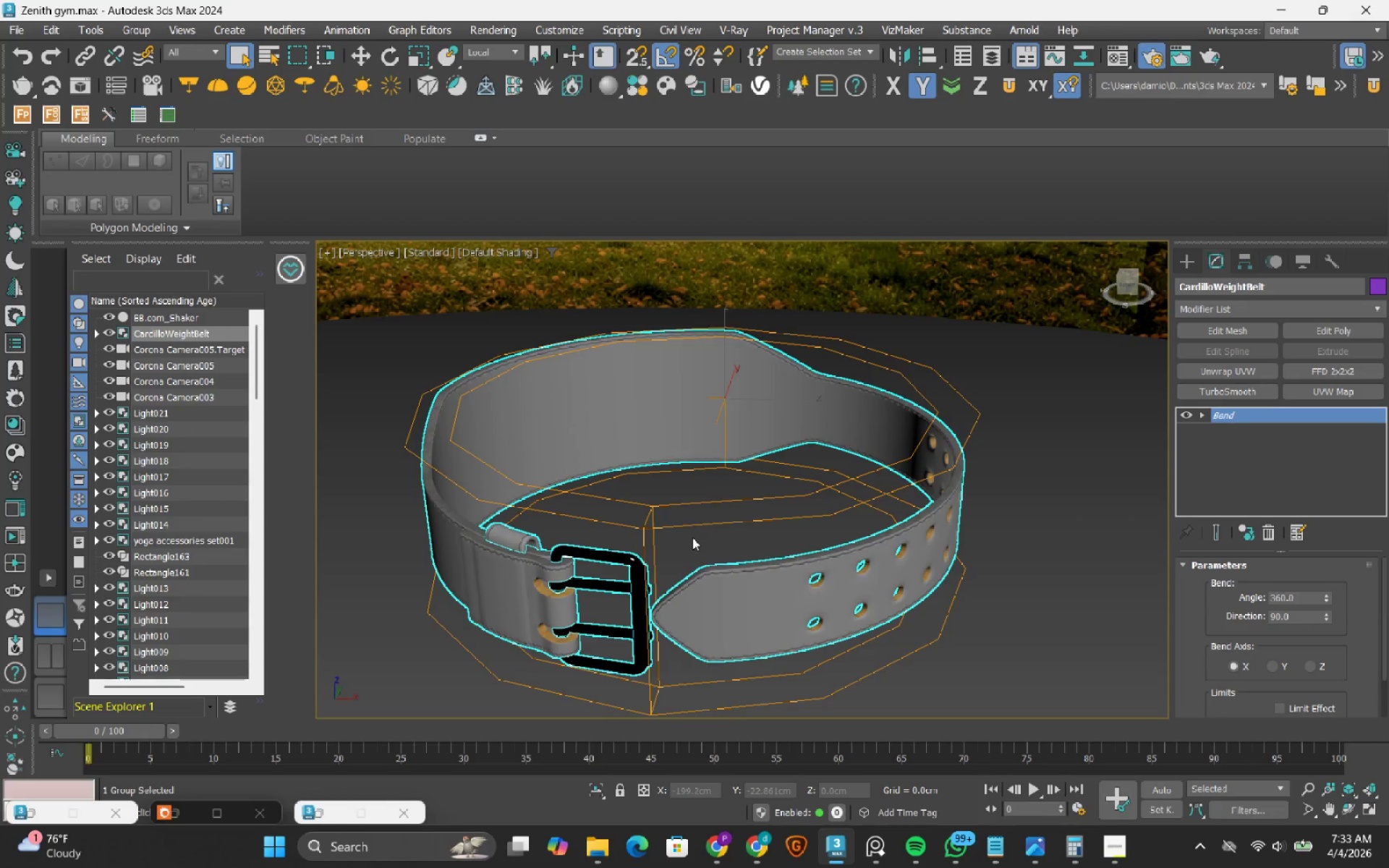 
hold_key(key=AltLeft, duration=0.75)
 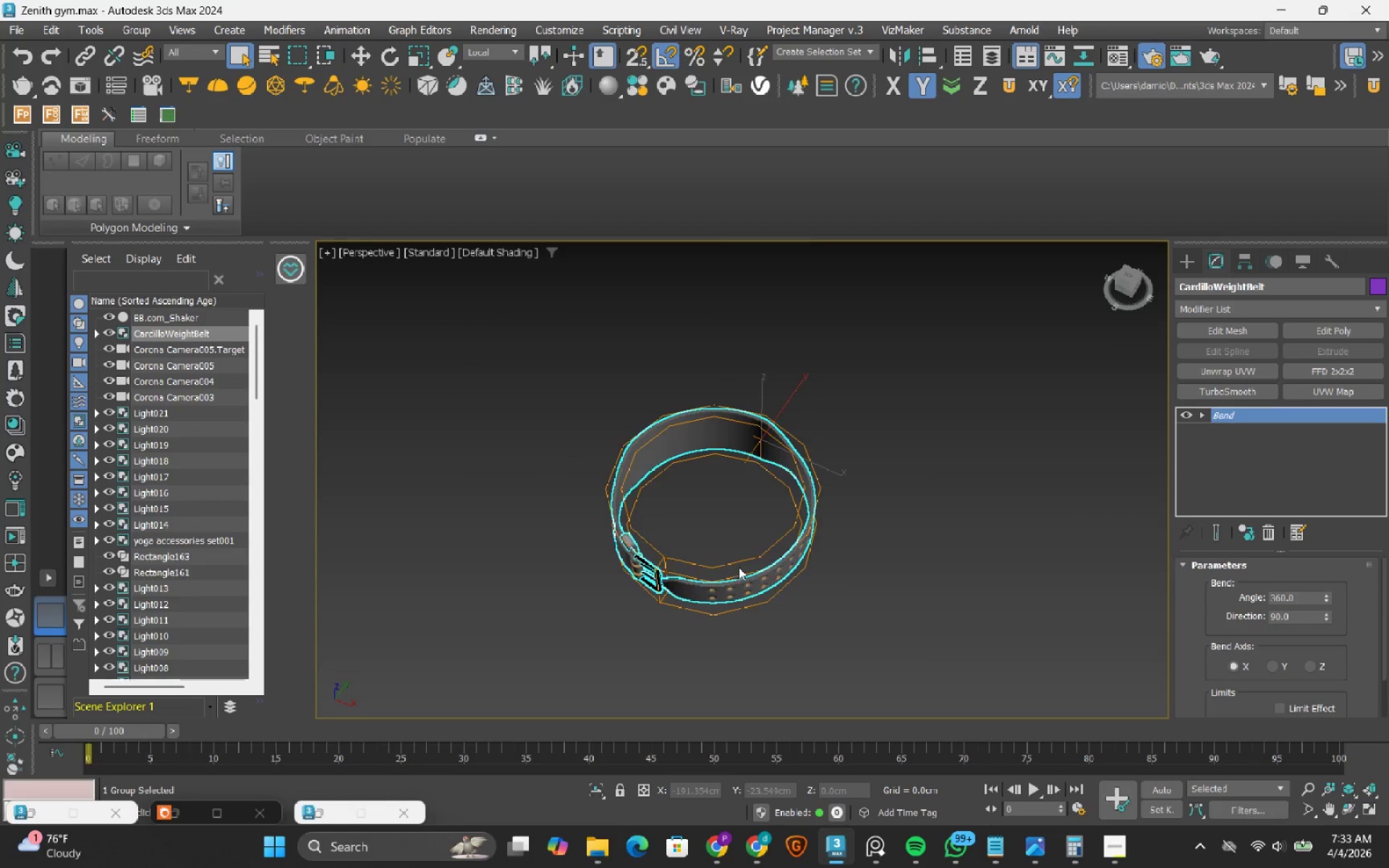 
scroll: coordinate [739, 566], scroll_direction: down, amount: 5.0
 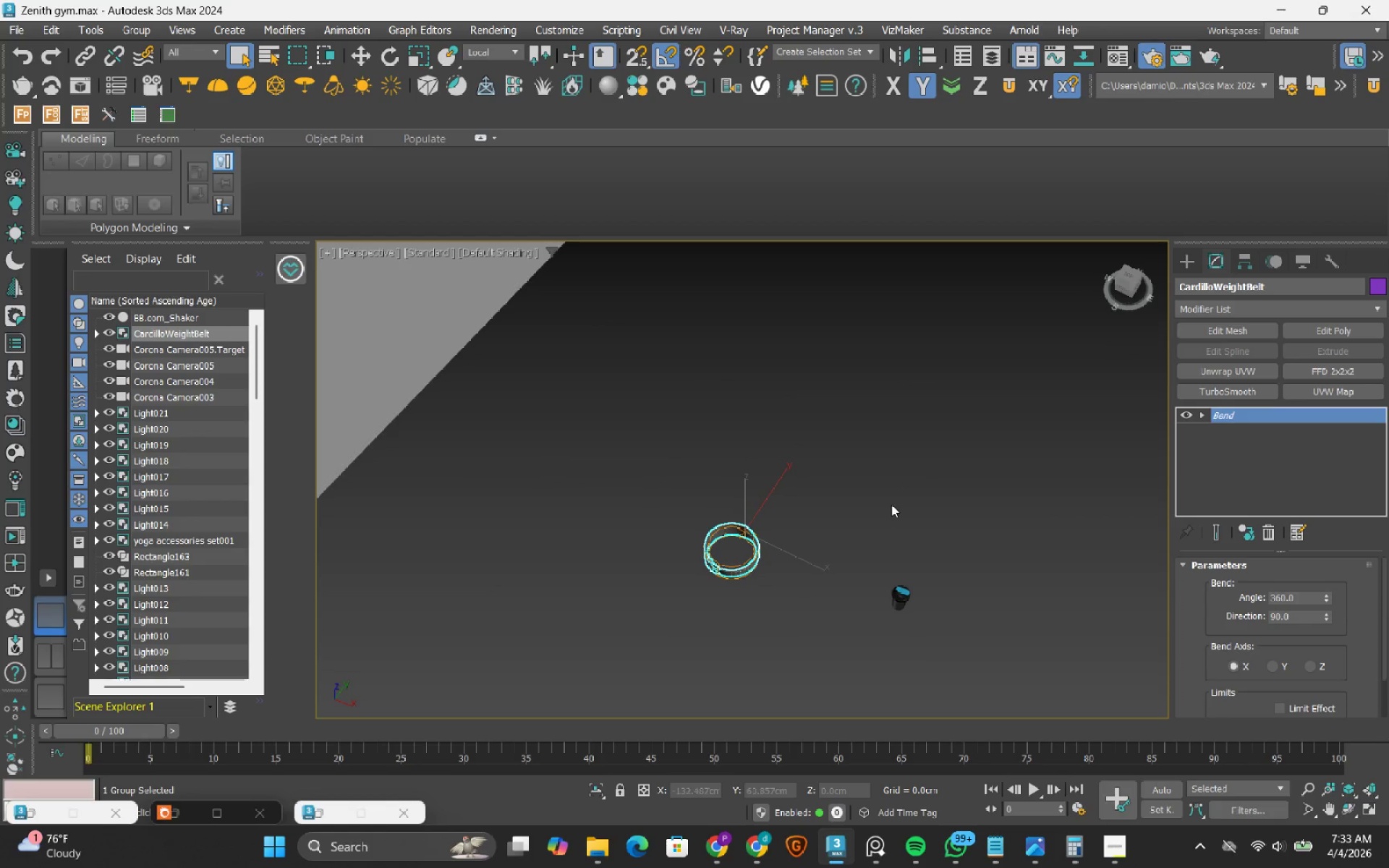 
left_click([891, 504])
 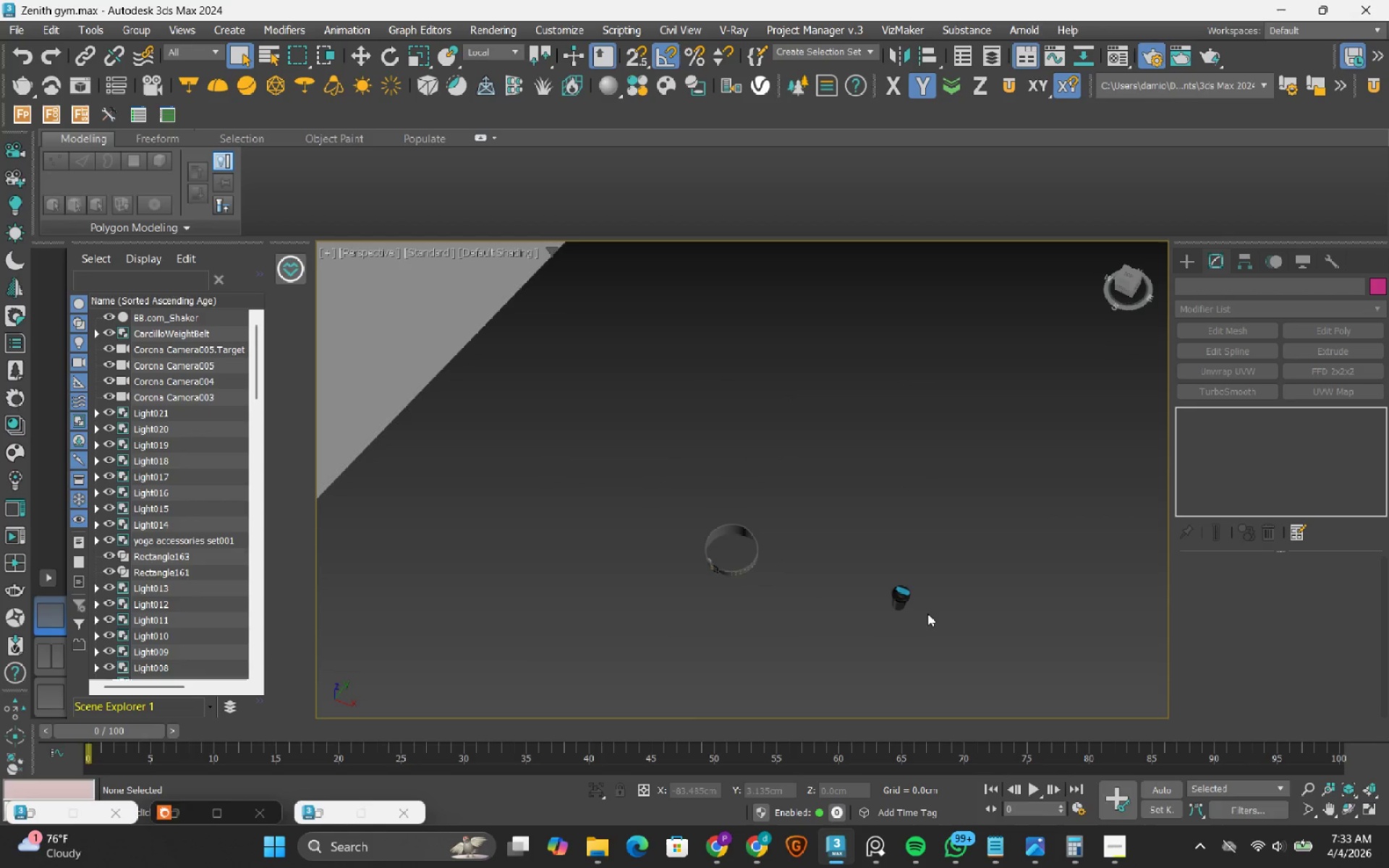 
left_click_drag(start_coordinate=[929, 624], to_coordinate=[689, 512])
 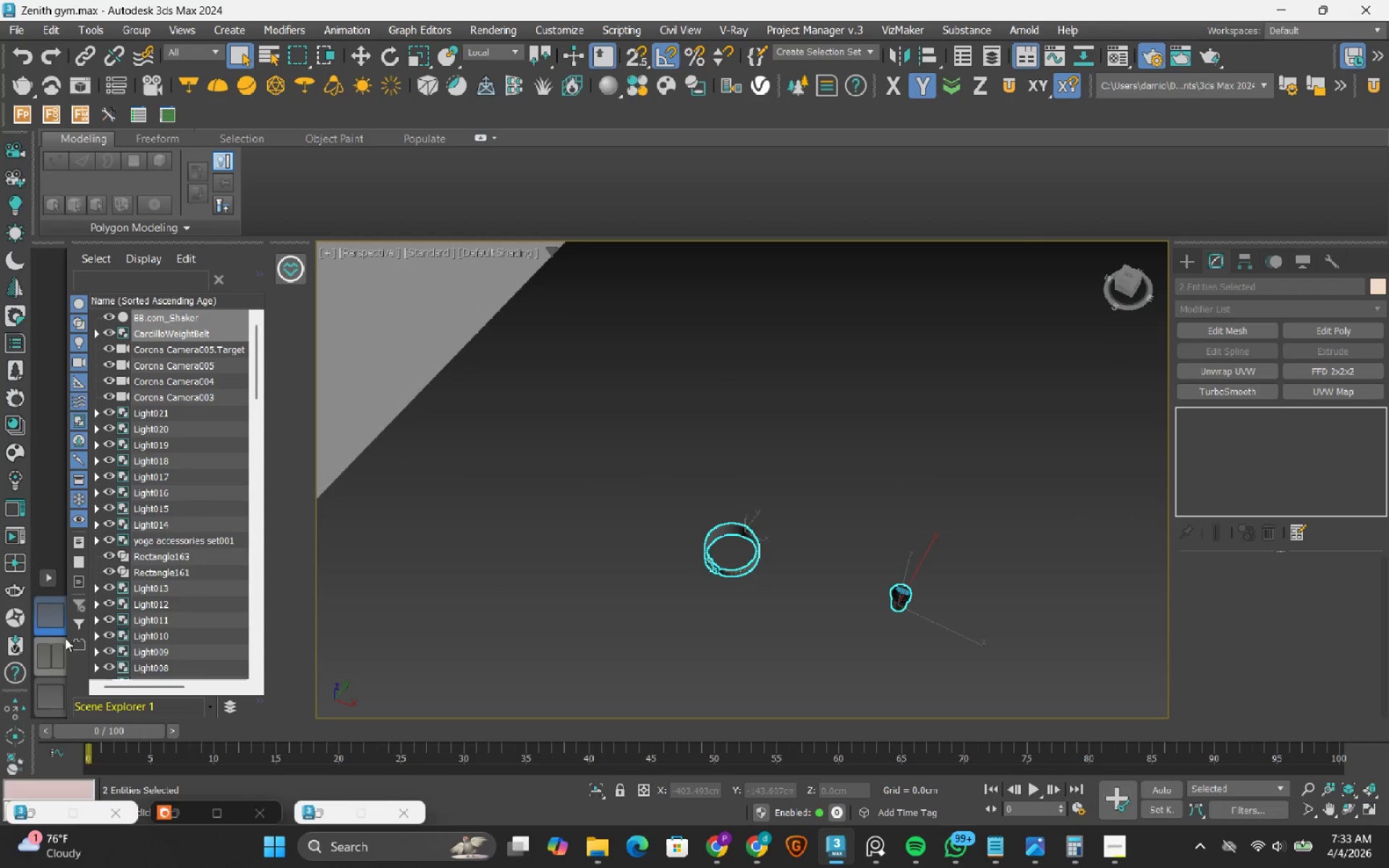 
left_click([61, 652])
 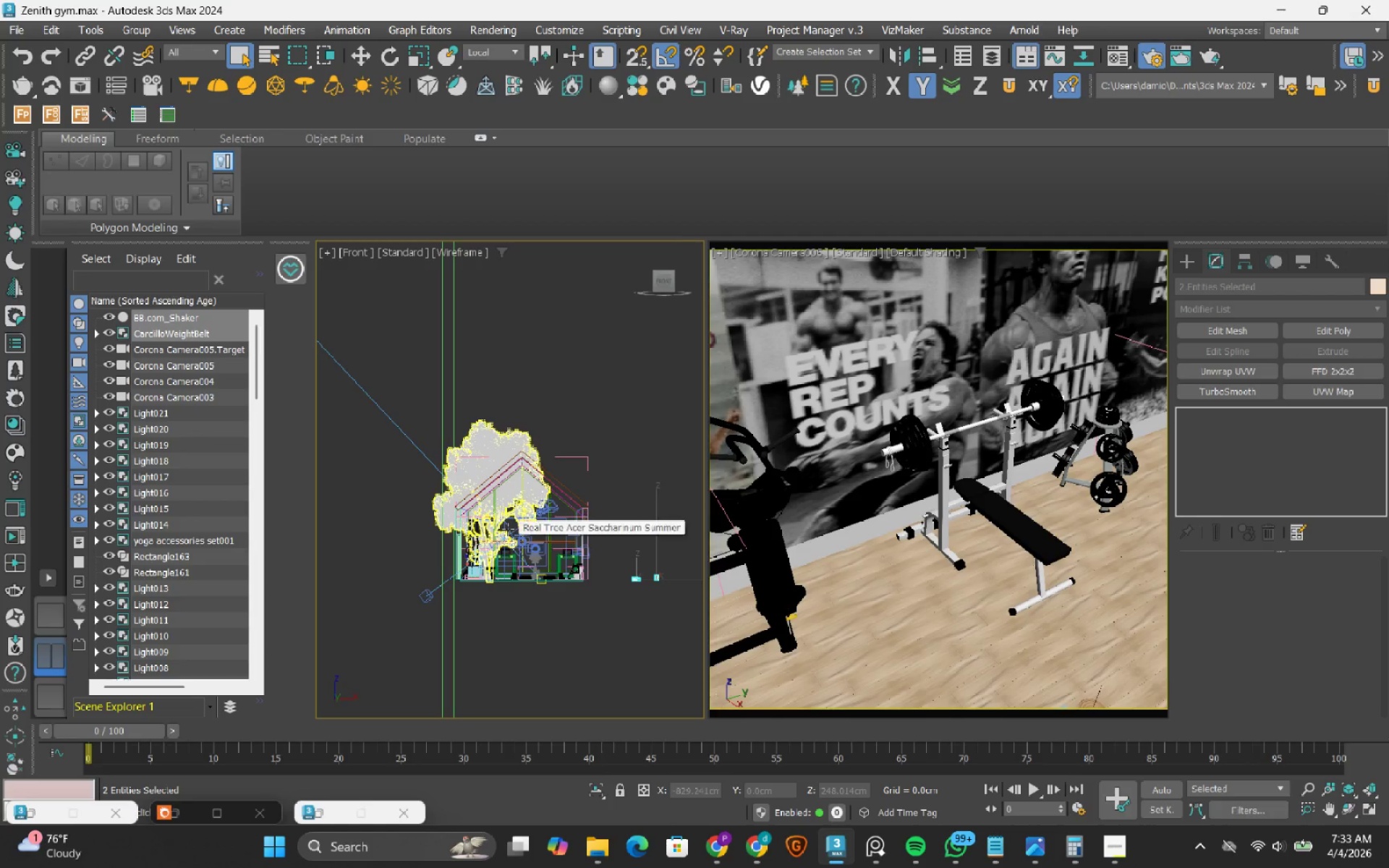 
key(T)
 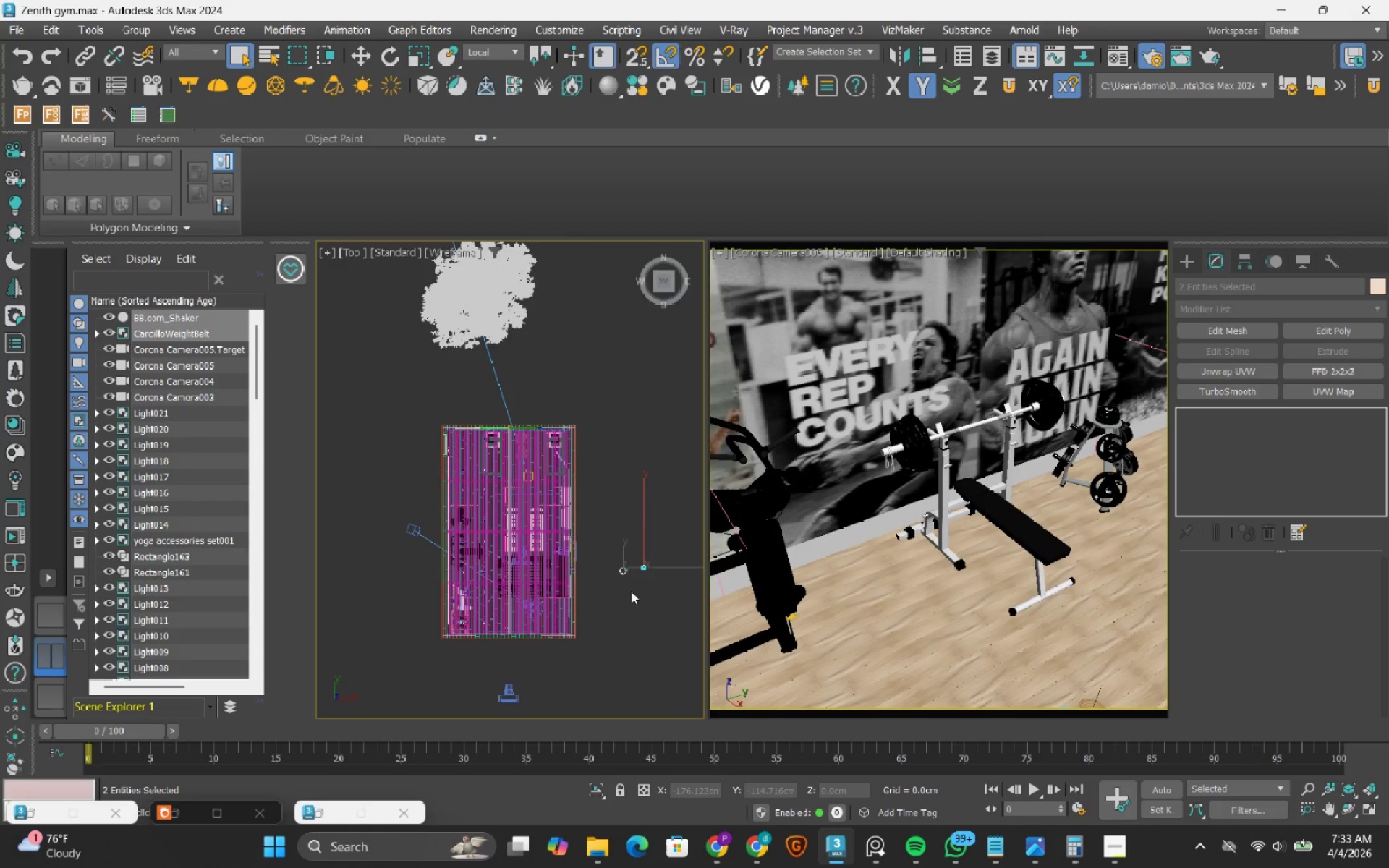 
key(W)
 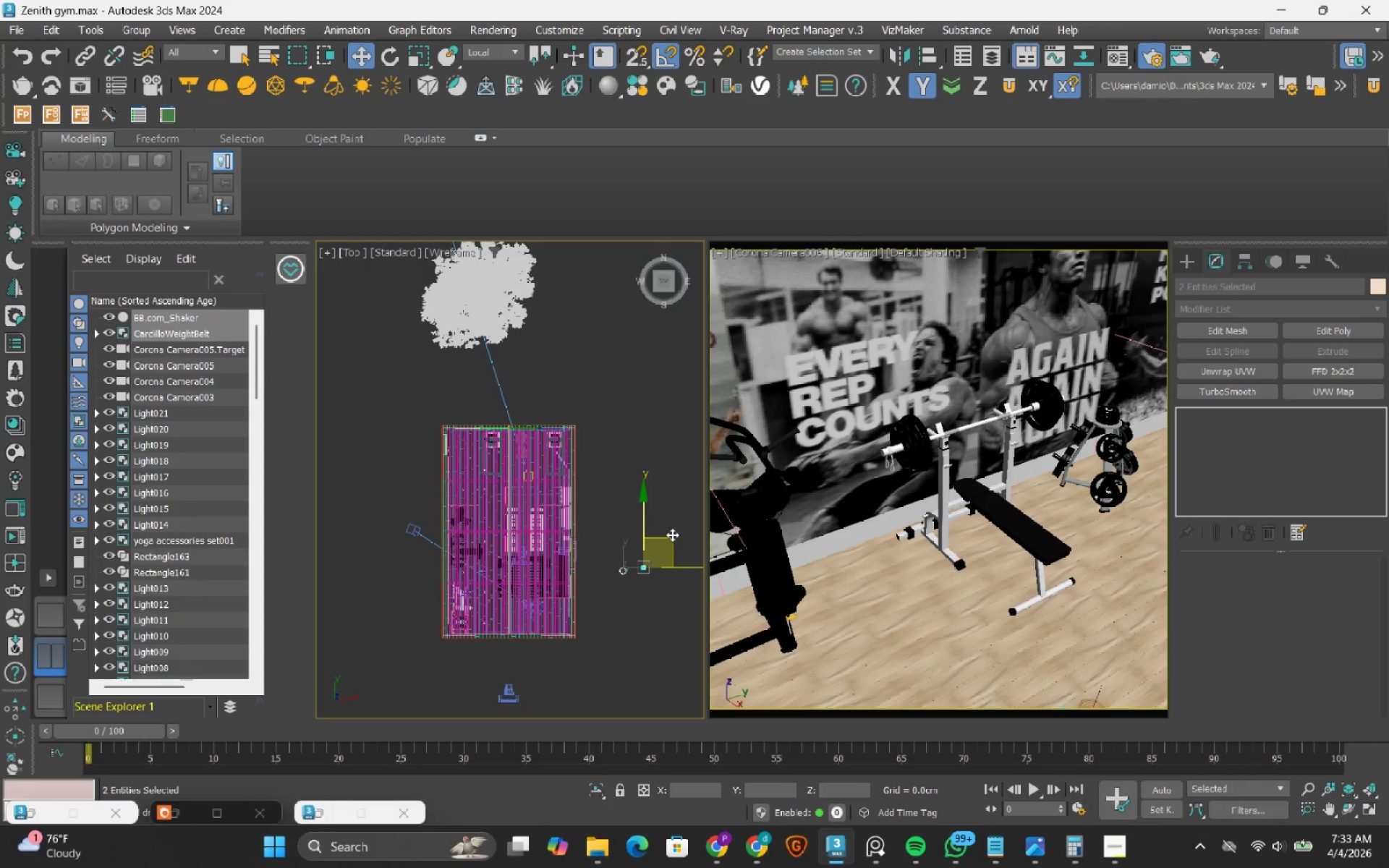 
left_click_drag(start_coordinate=[672, 535], to_coordinate=[524, 522])
 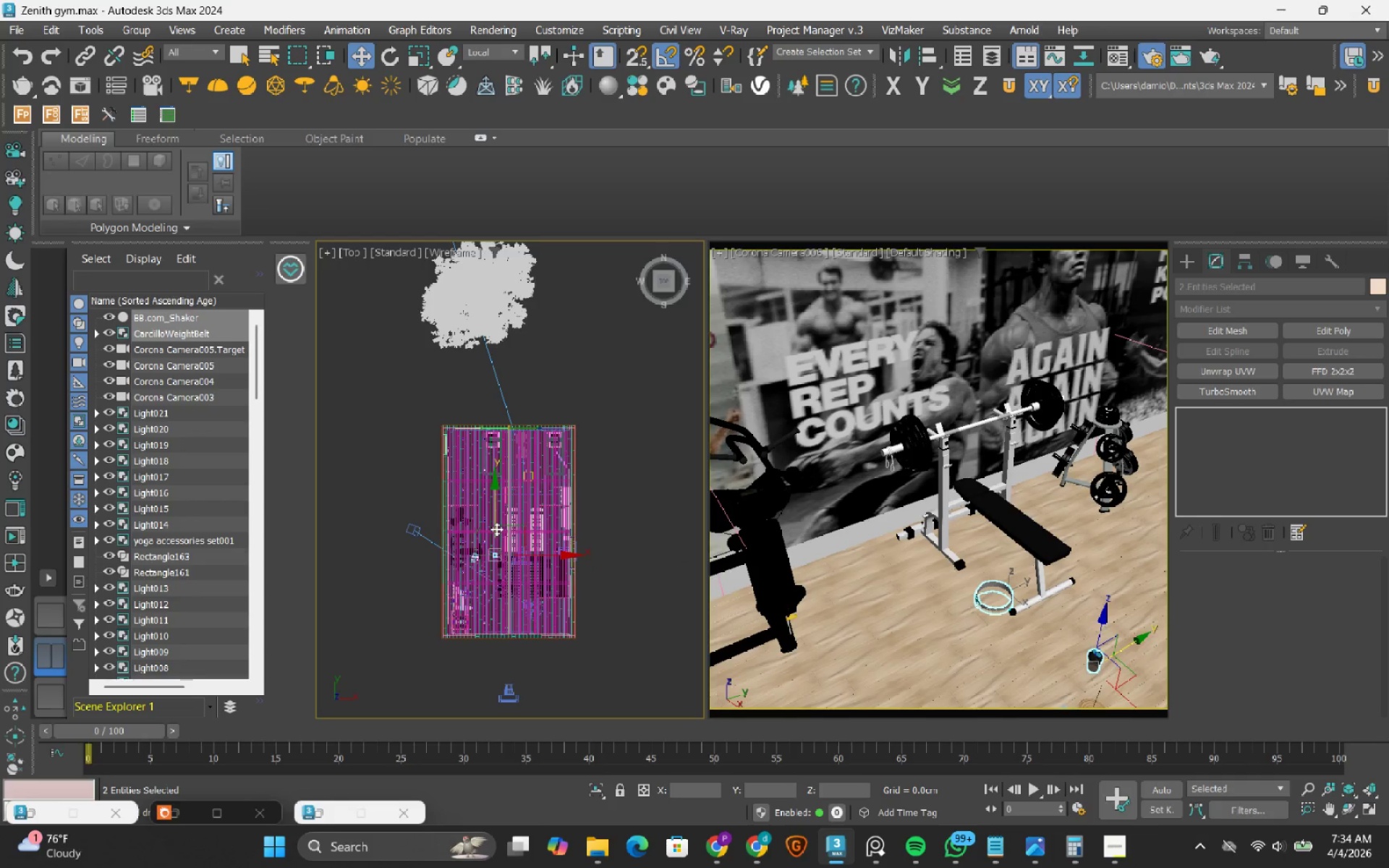 
scroll: coordinate [516, 574], scroll_direction: up, amount: 6.0
 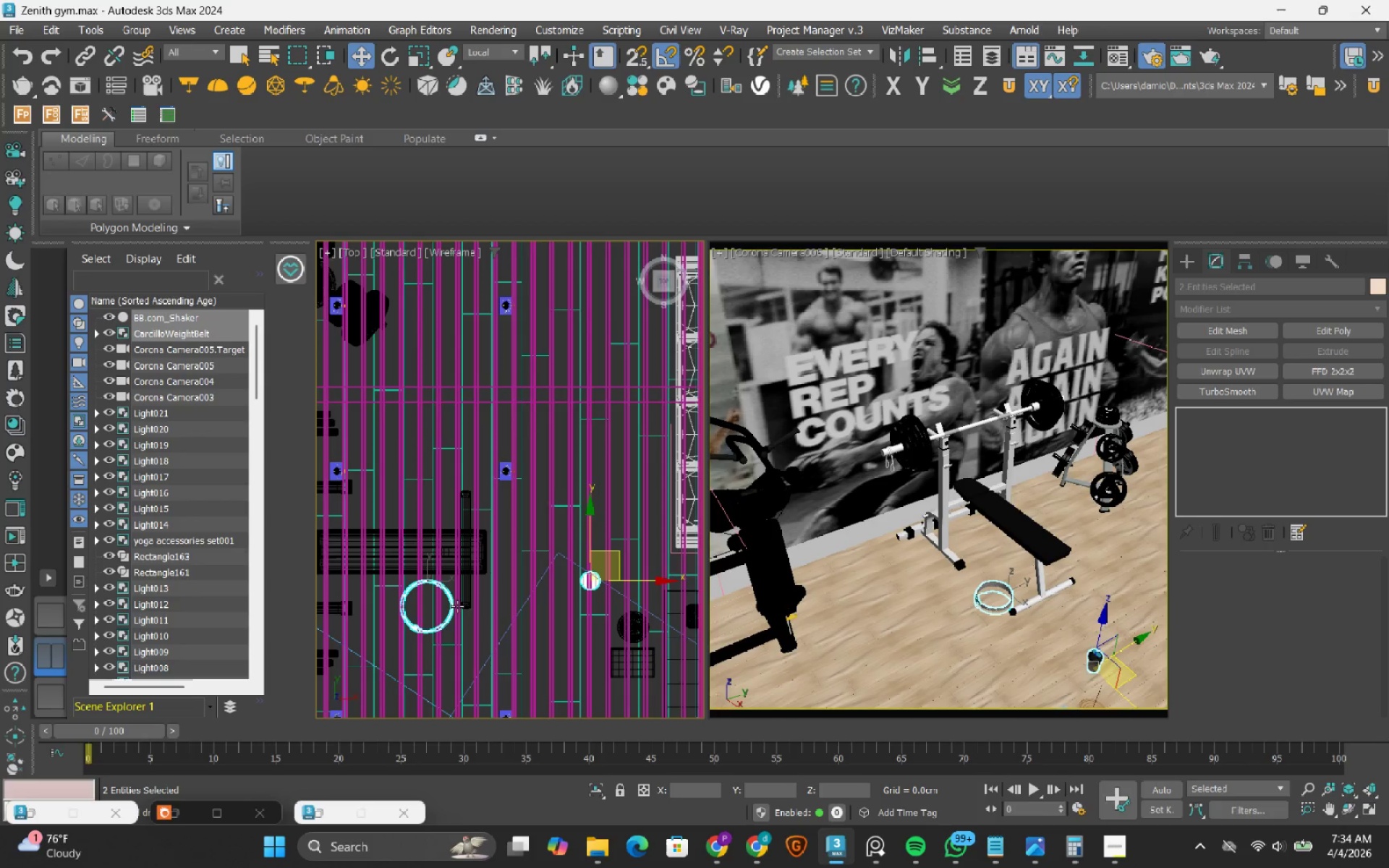 
hold_key(key=AltLeft, duration=0.48)
left_click_drag(start_coordinate=[477, 679], to_coordinate=[416, 558])
 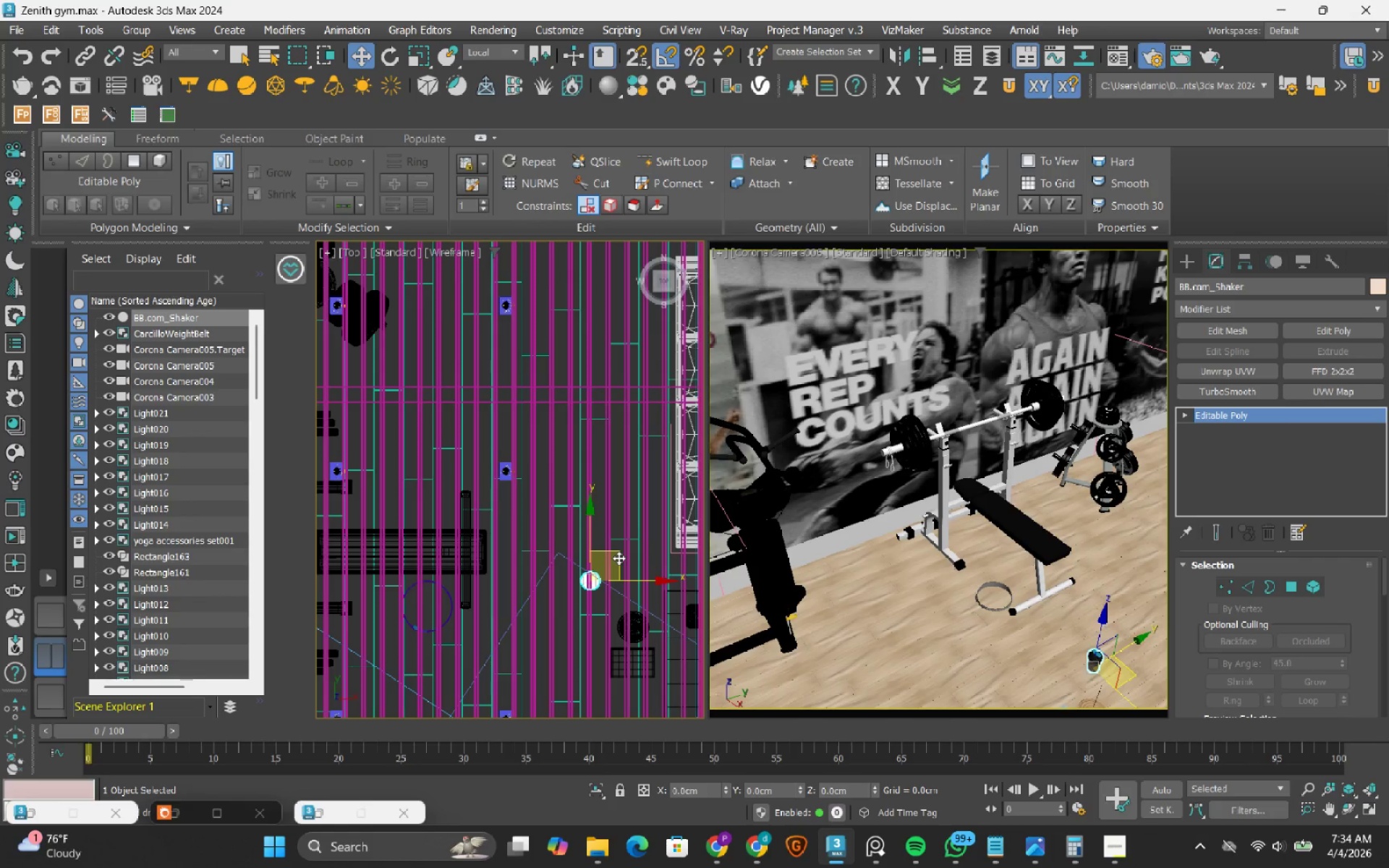 
left_click_drag(start_coordinate=[619, 558], to_coordinate=[421, 650])
 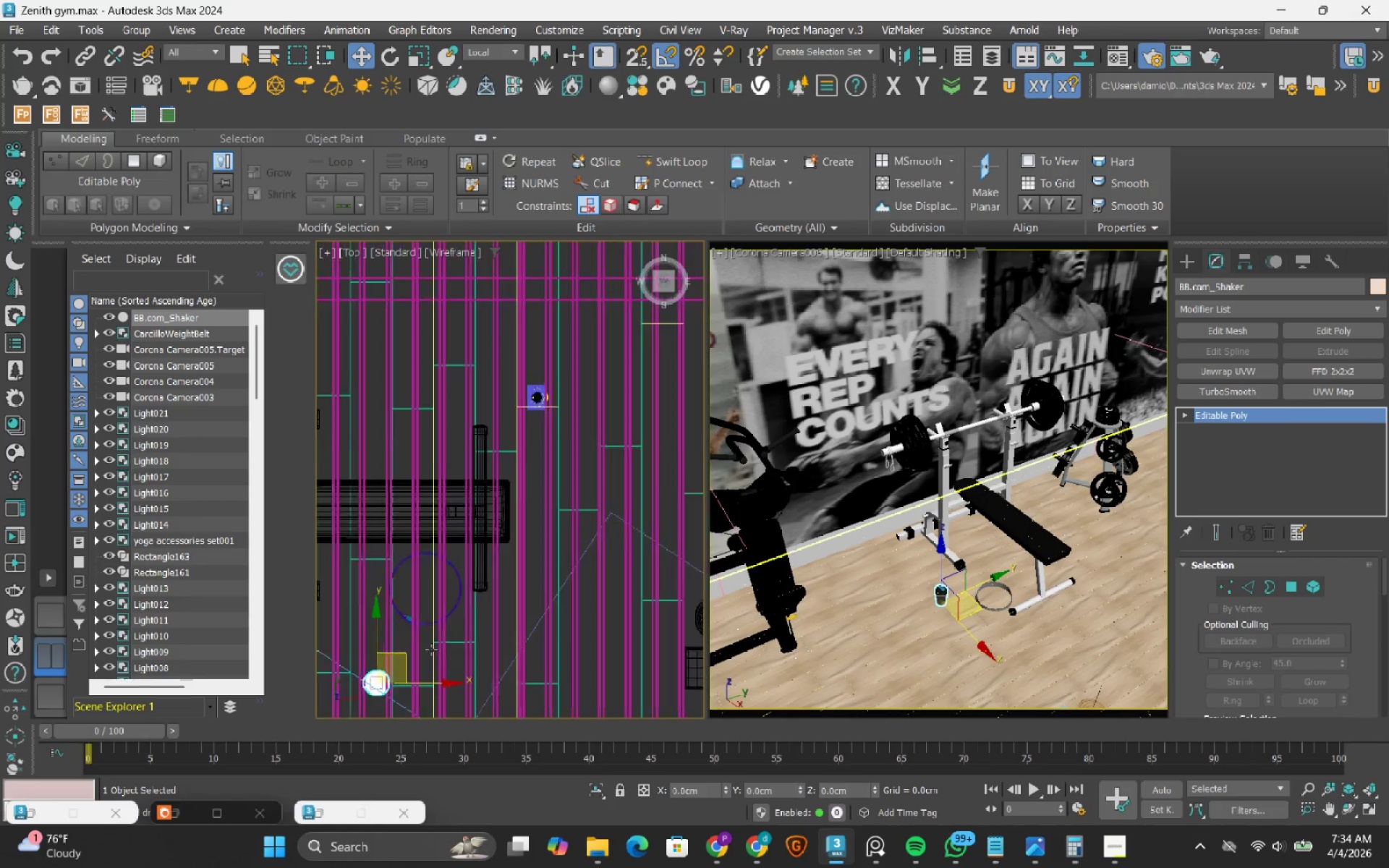 
scroll: coordinate [431, 650], scroll_direction: up, amount: 2.0
 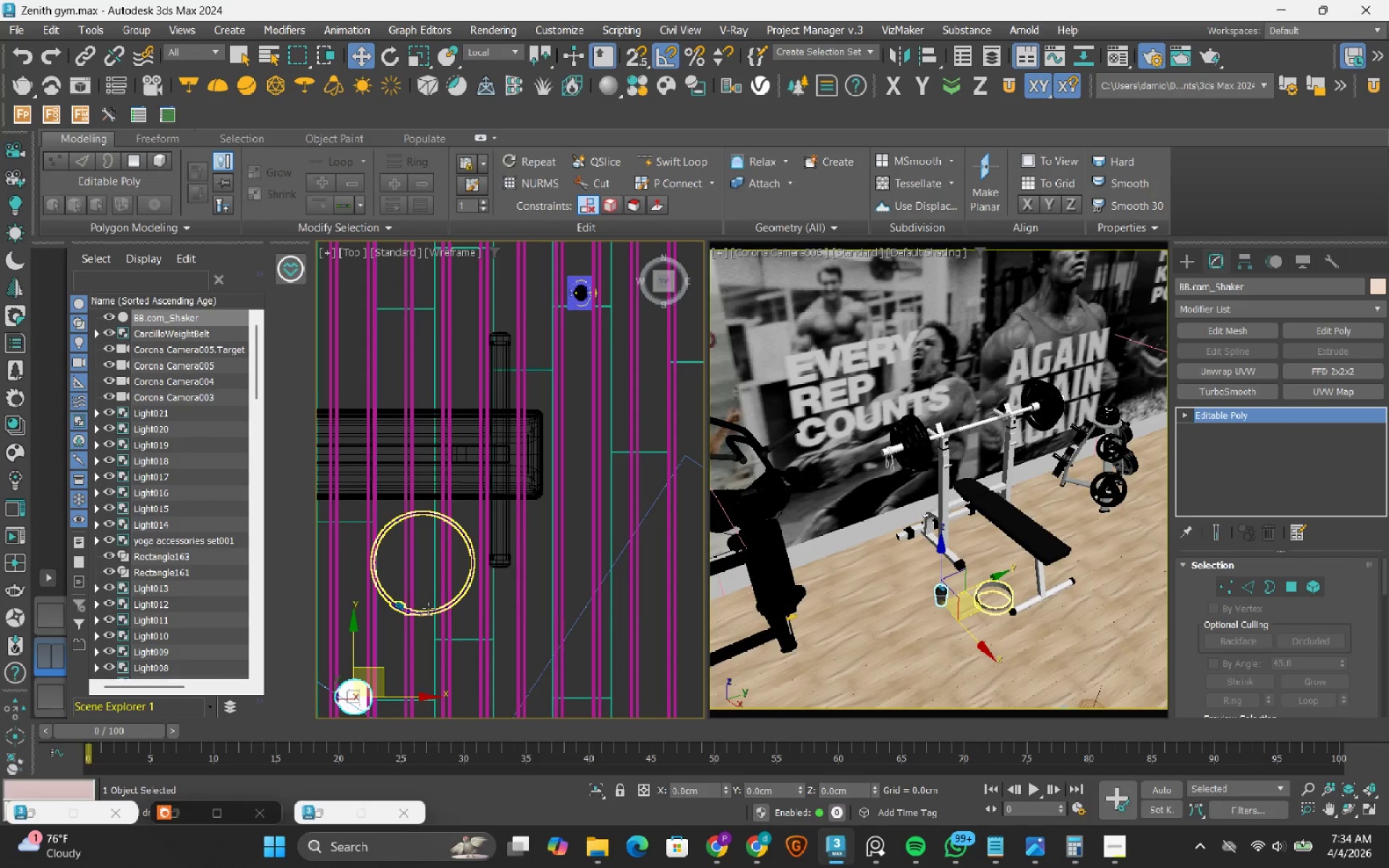 
left_click([428, 608])
 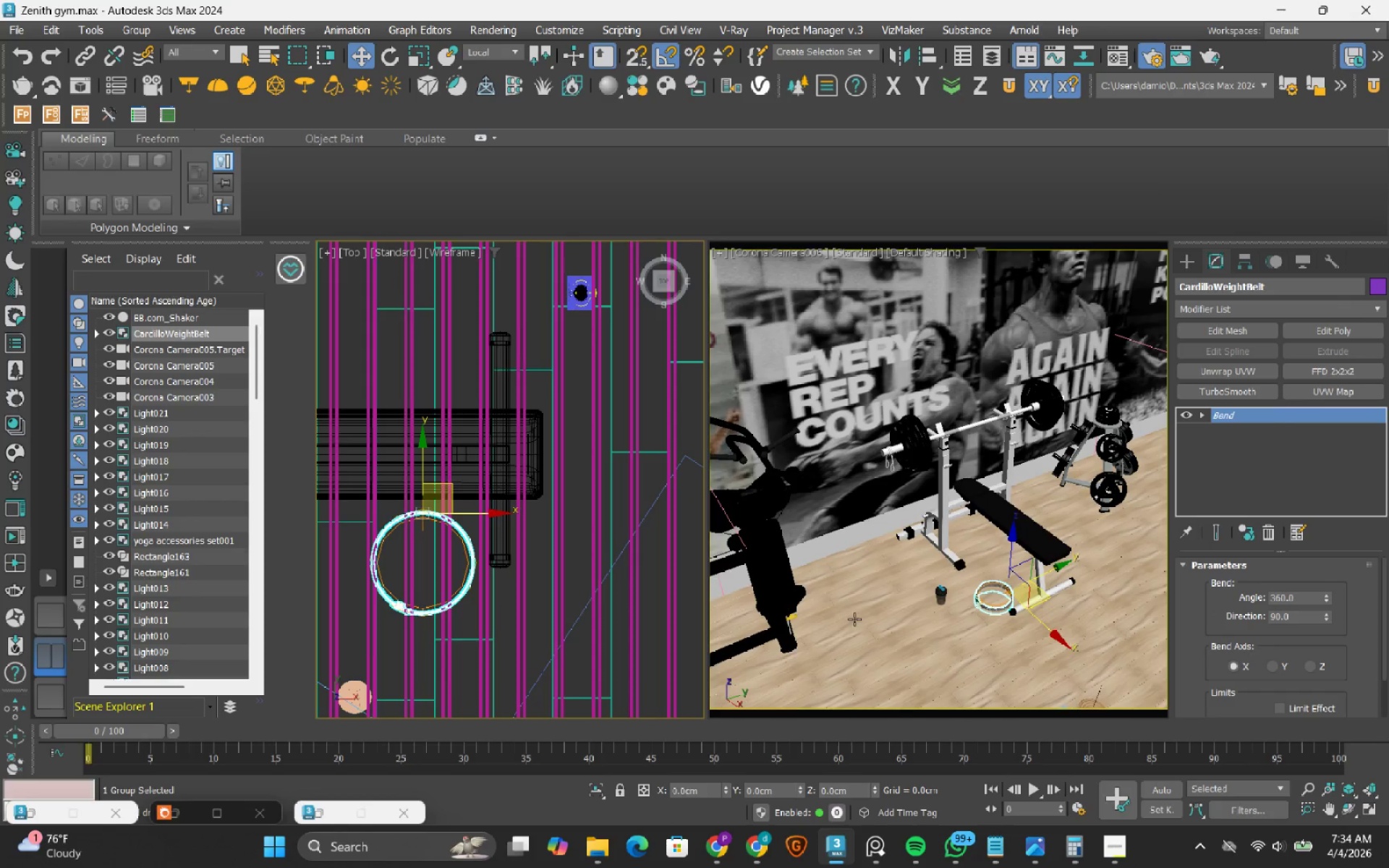 
hold_key(key=ControlLeft, duration=0.42)
left_click([901, 653])
 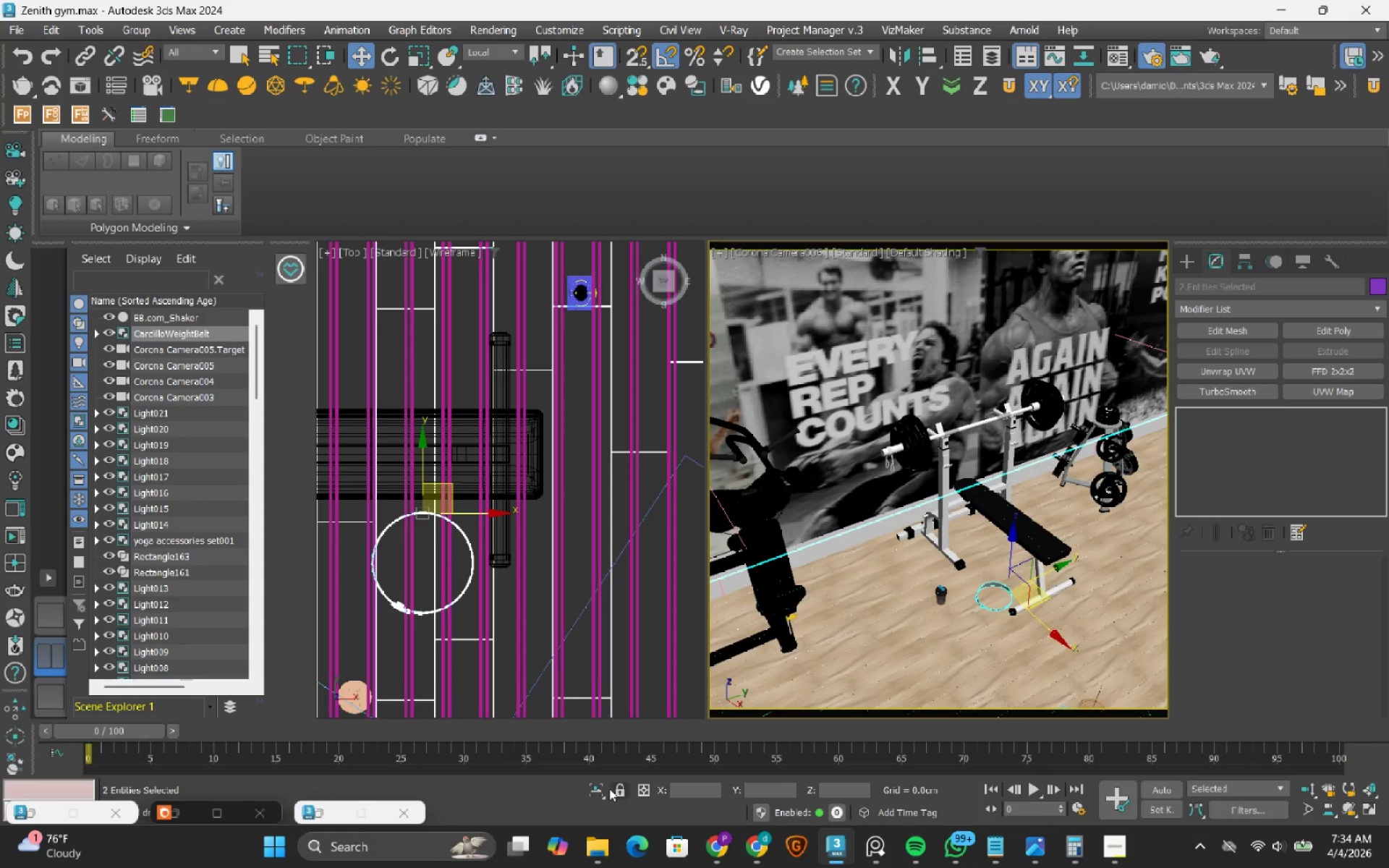 
left_click([600, 788])
 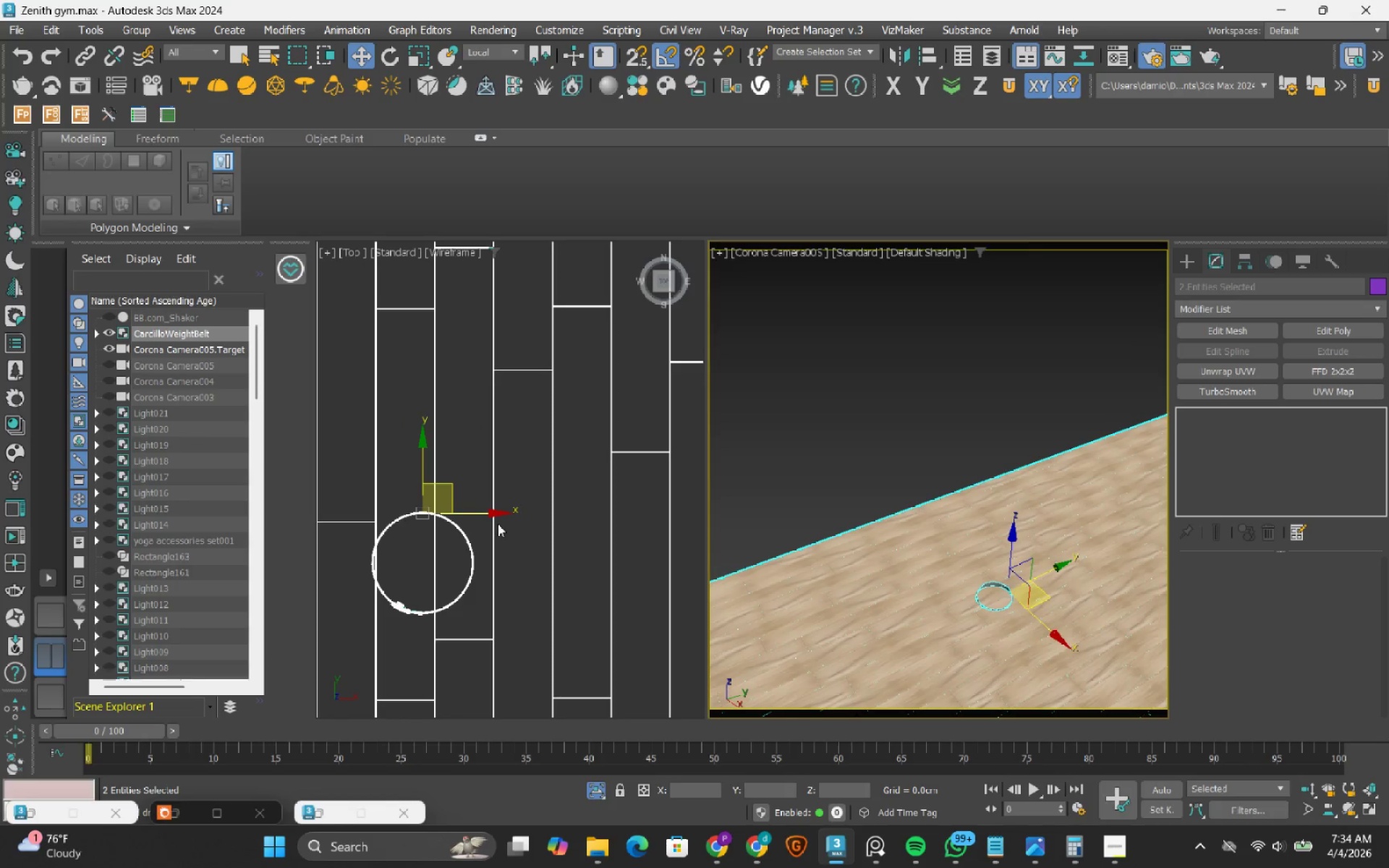 
type(fz)
 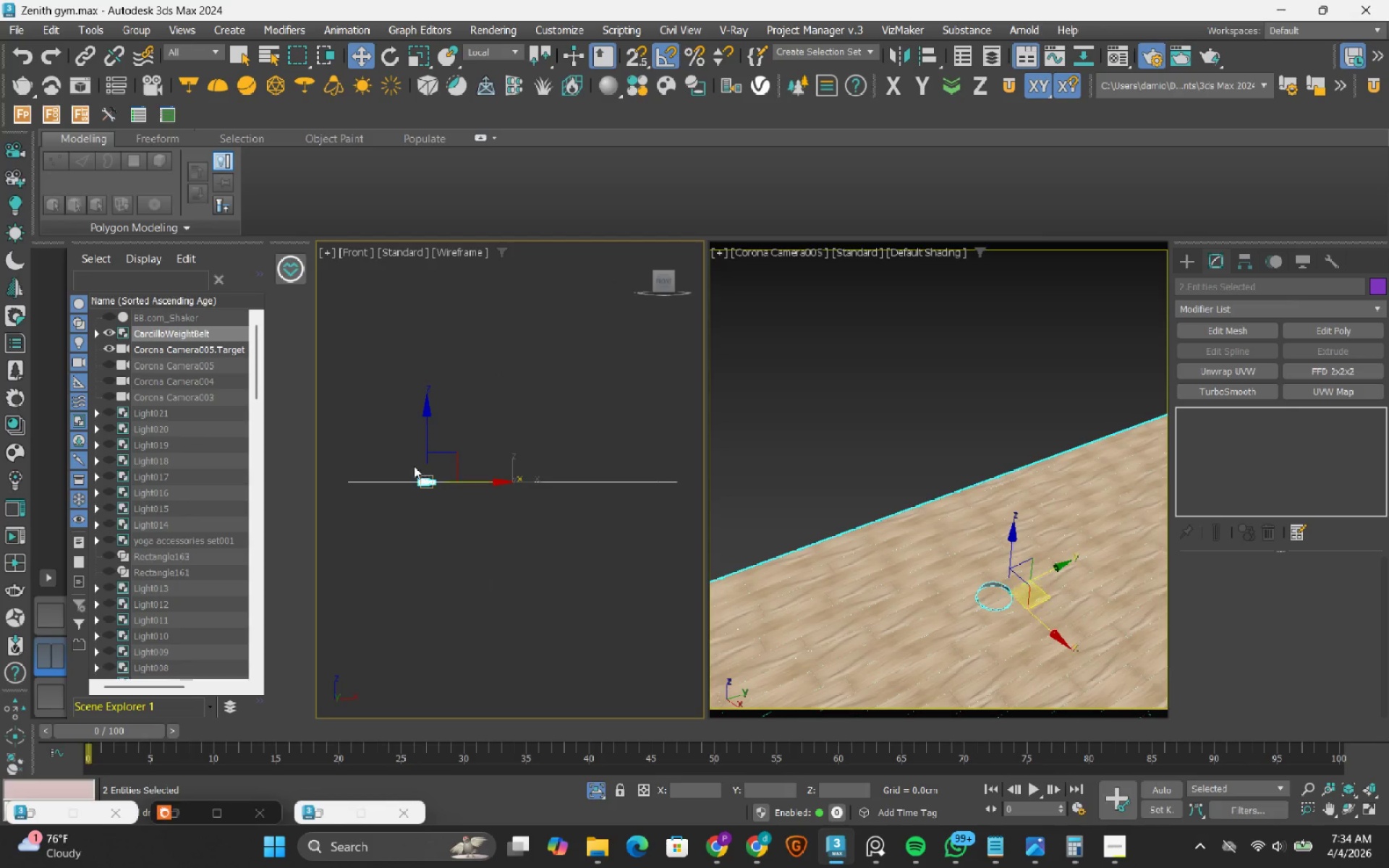 
hold_key(key=AltLeft, duration=0.52)
left_click_drag(start_coordinate=[373, 454], to_coordinate=[281, 538])
 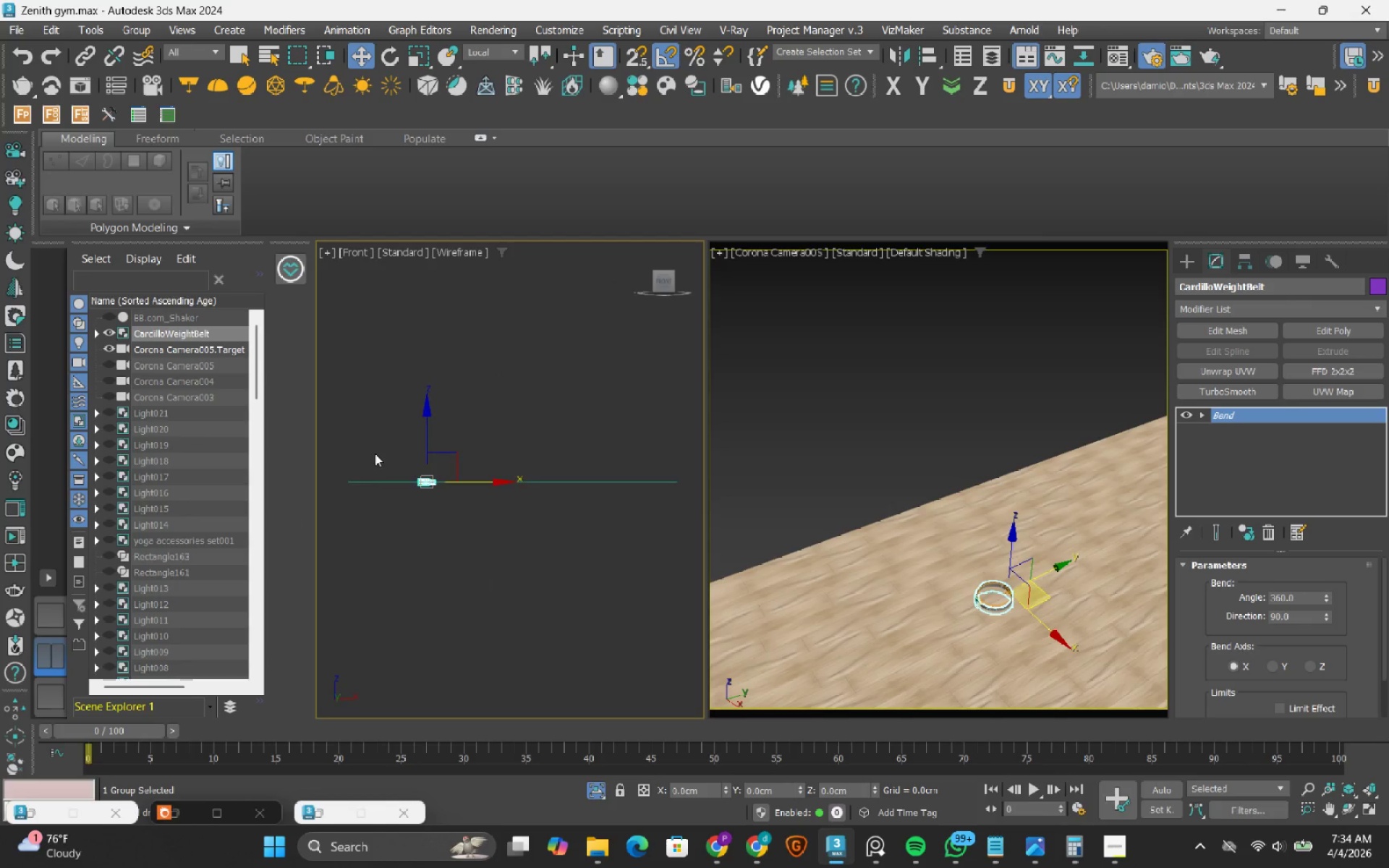 
scroll: coordinate [577, 518], scroll_direction: up, amount: 9.0
 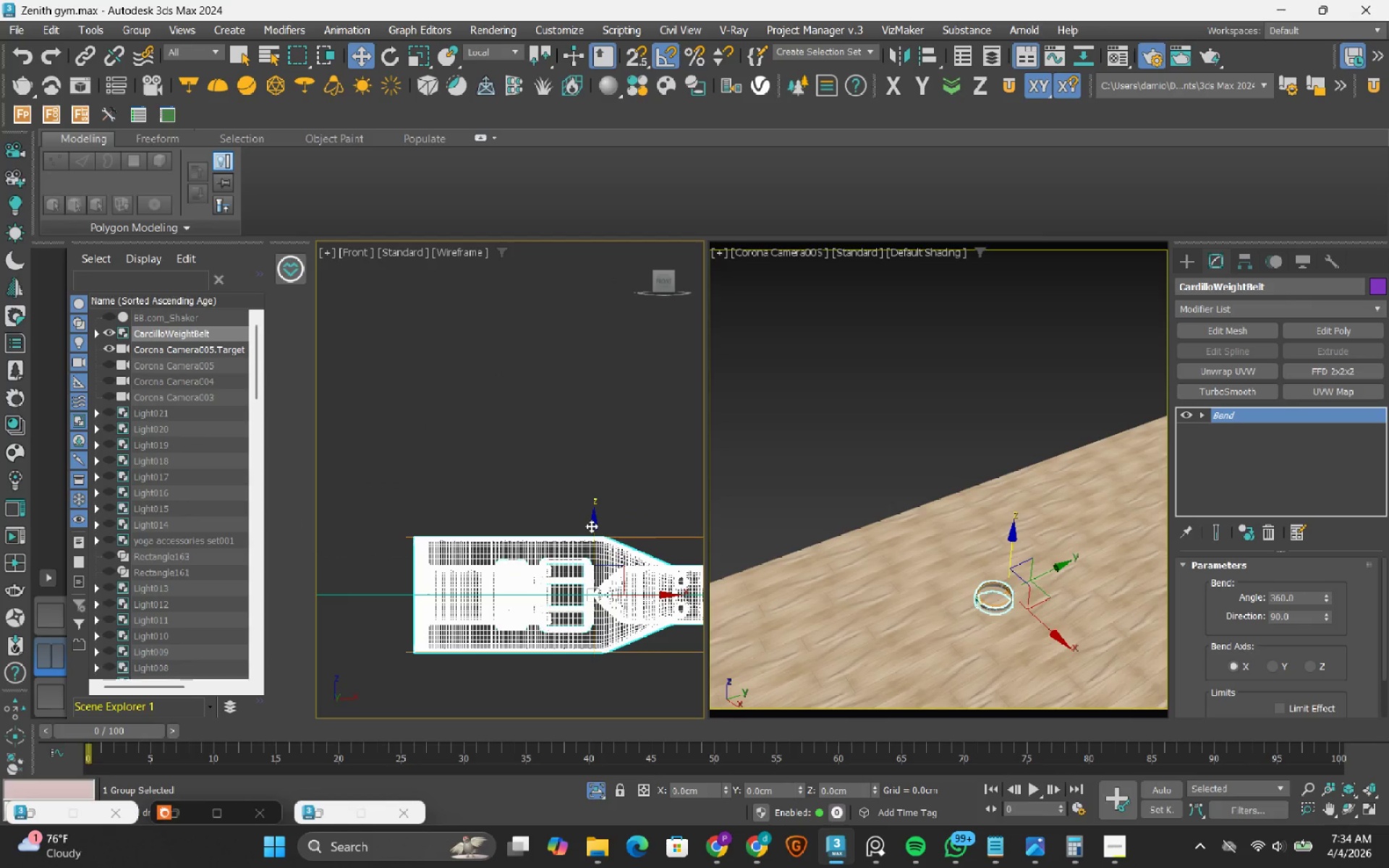 
left_click_drag(start_coordinate=[591, 526], to_coordinate=[592, 456])
 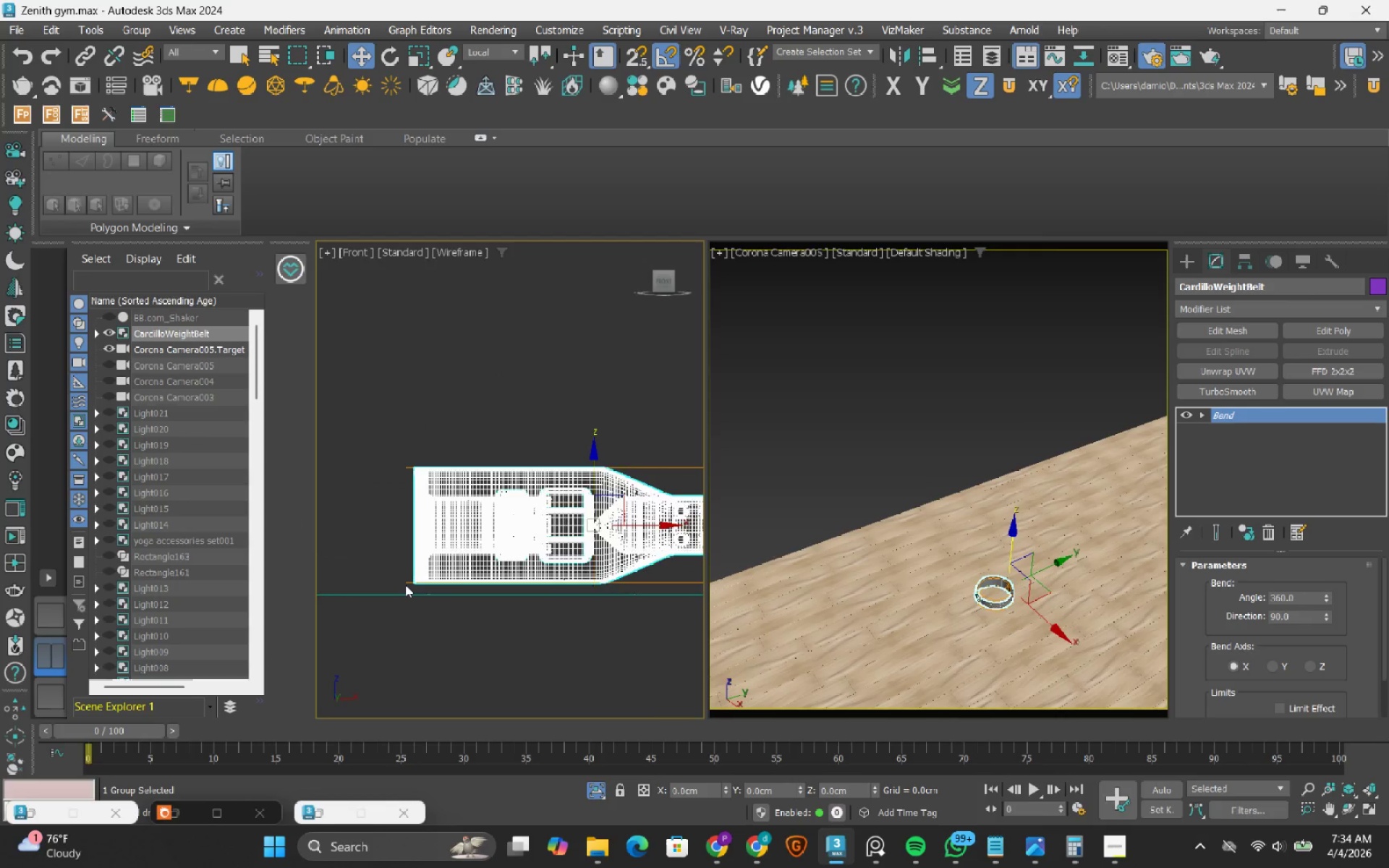 
scroll: coordinate [437, 584], scroll_direction: up, amount: 5.0
 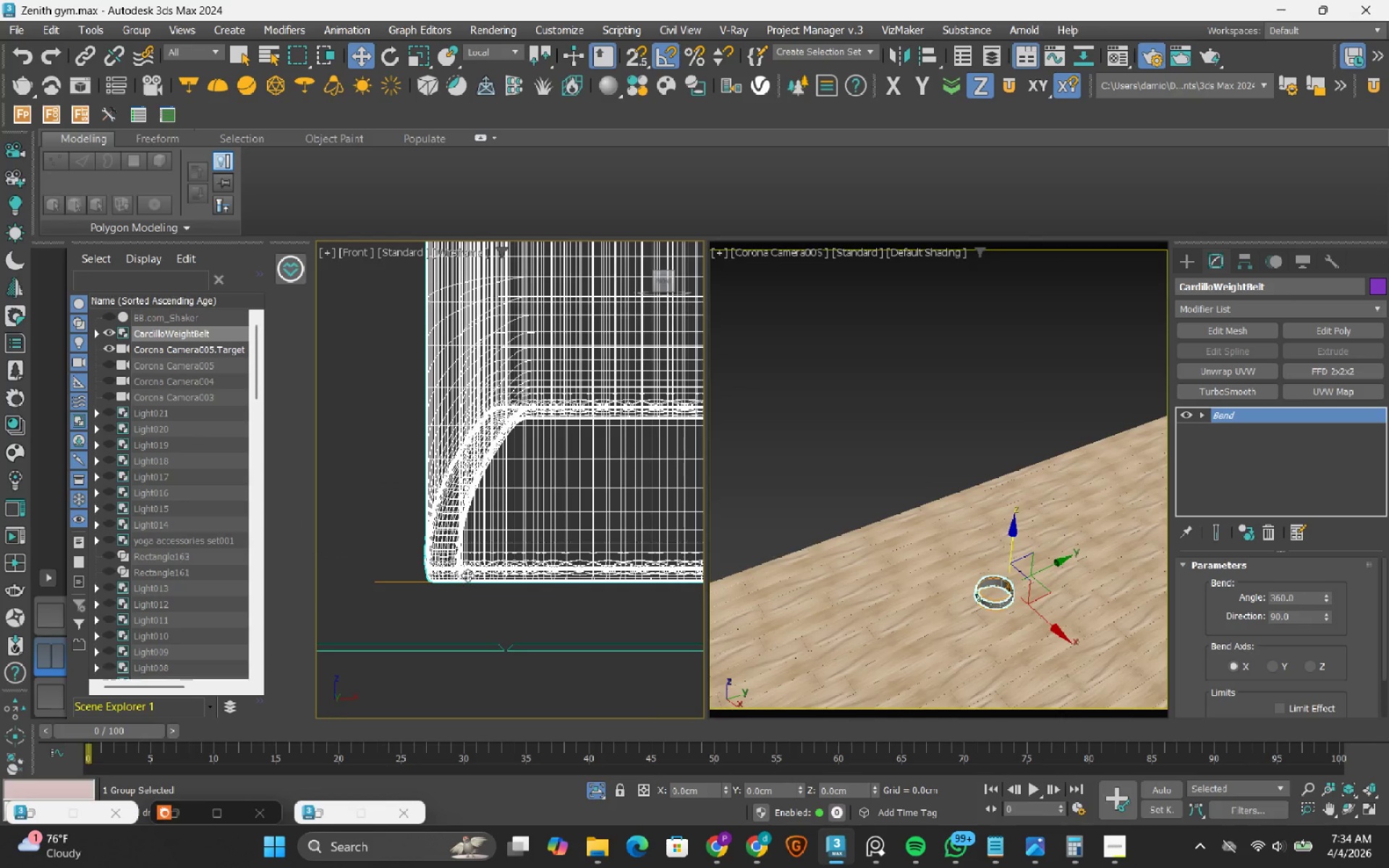 
left_click_drag(start_coordinate=[467, 575], to_coordinate=[459, 637])
 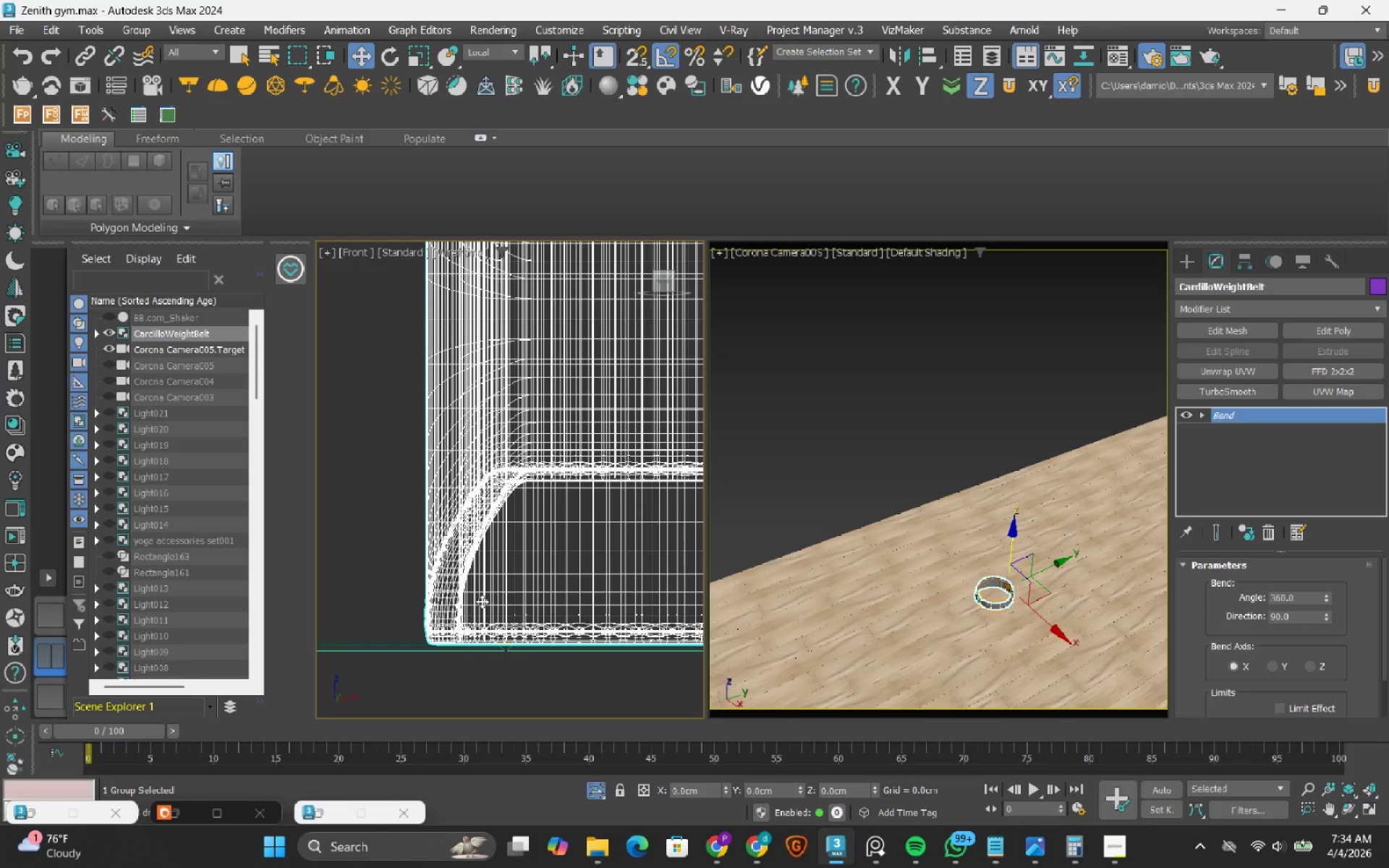 
key(T)
 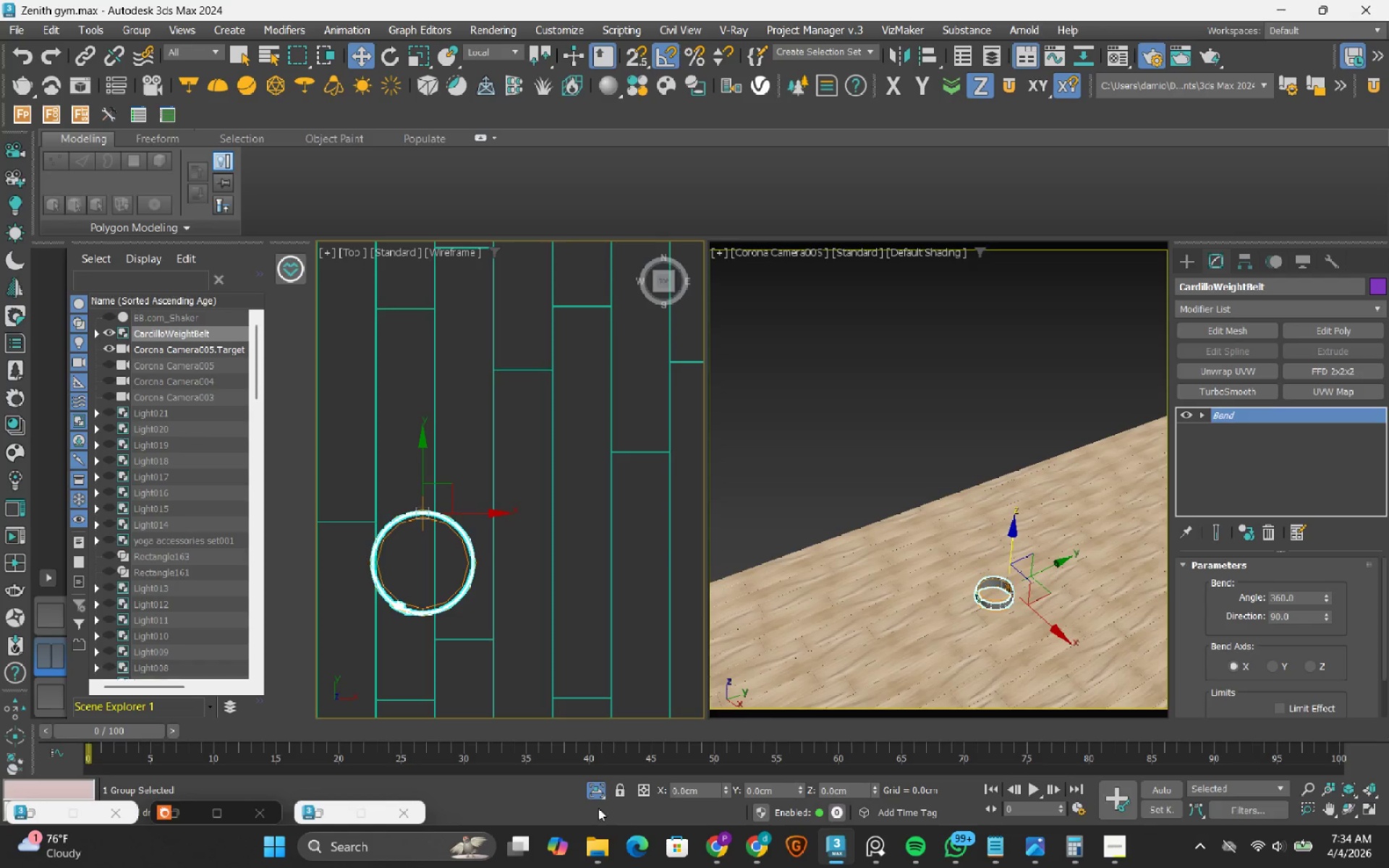 
left_click([592, 794])
 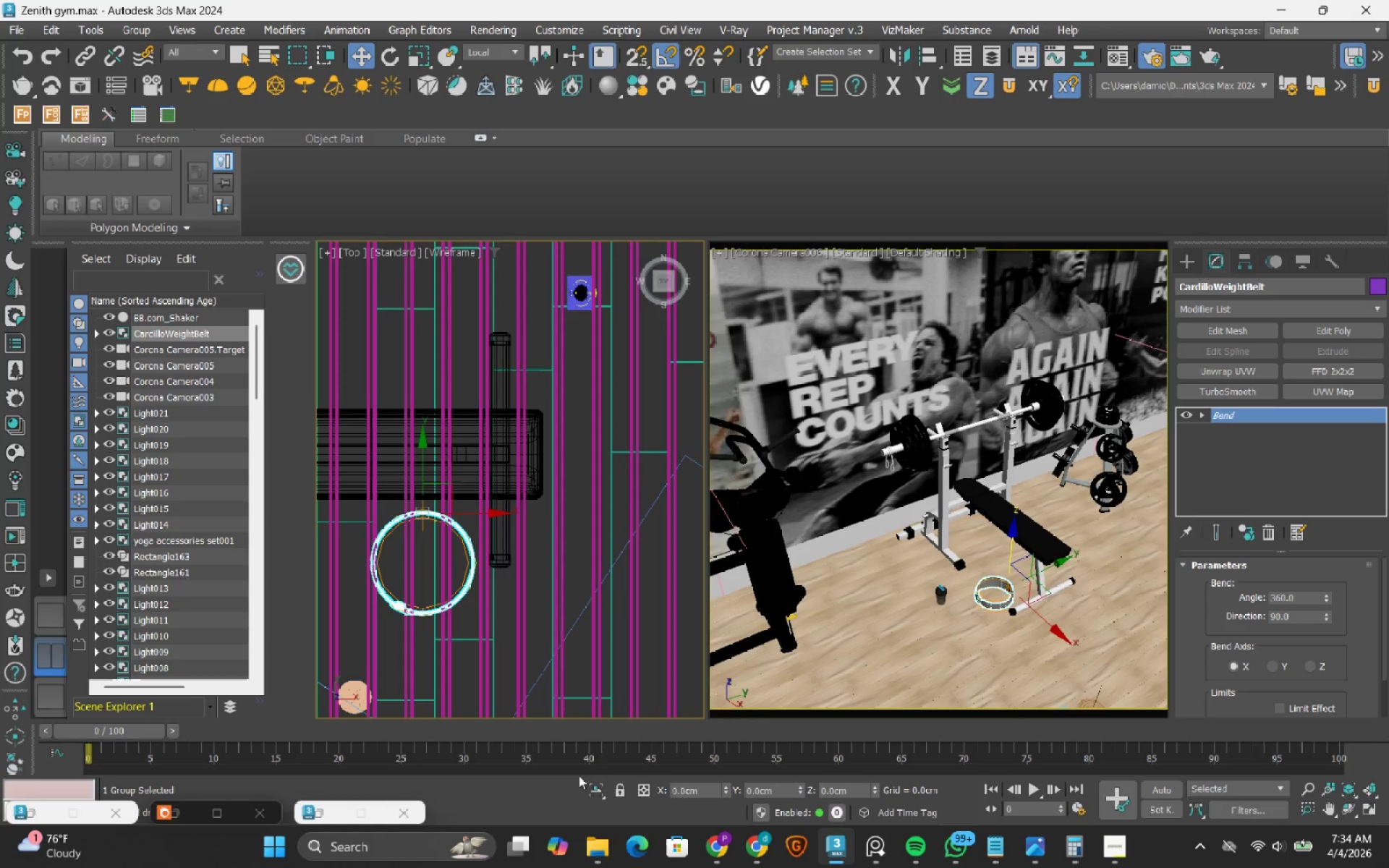 
key(E)
 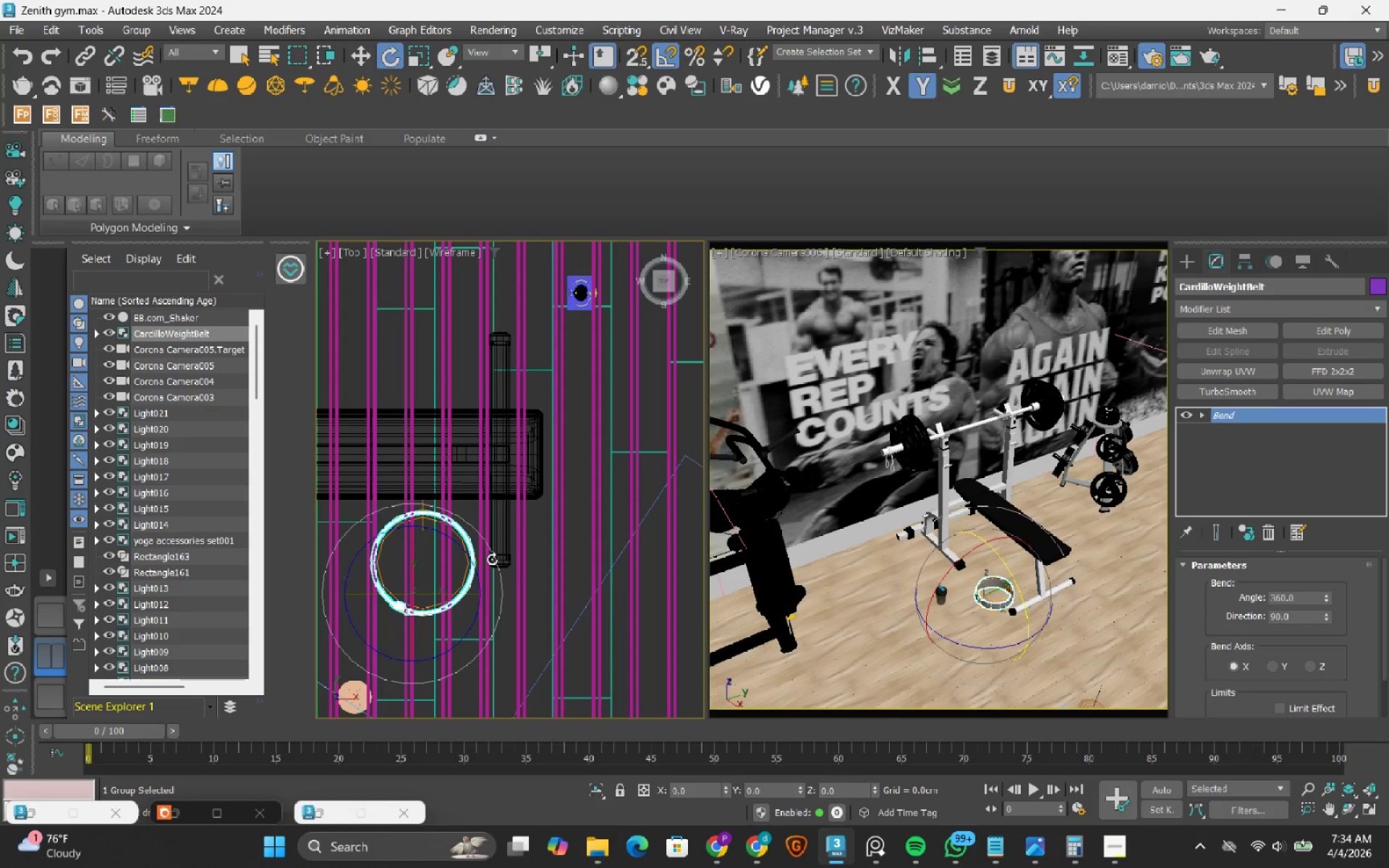 
left_click_drag(start_coordinate=[492, 559], to_coordinate=[478, 718])
 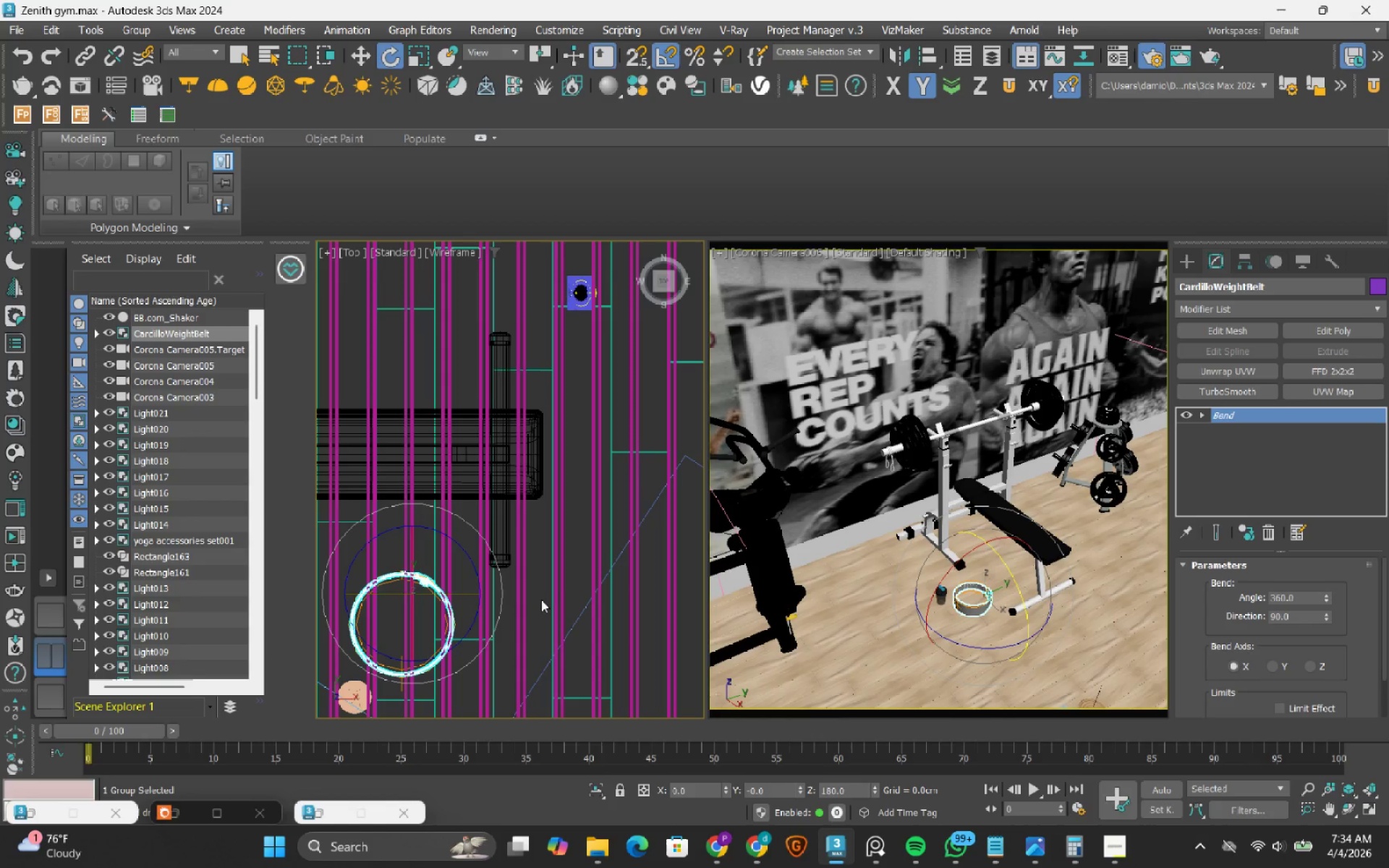 
left_click([540, 598])
 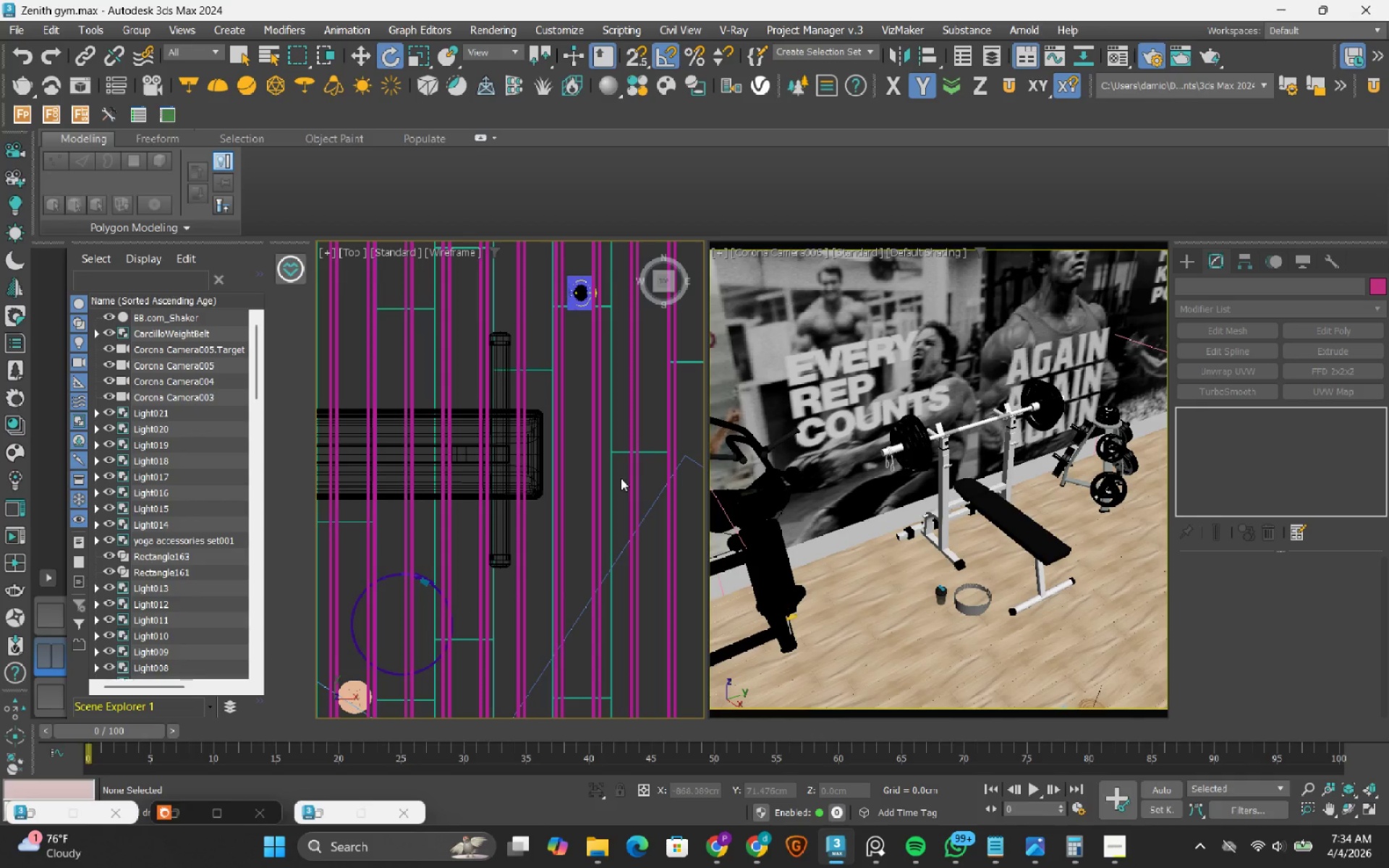 
wait(9.73)
 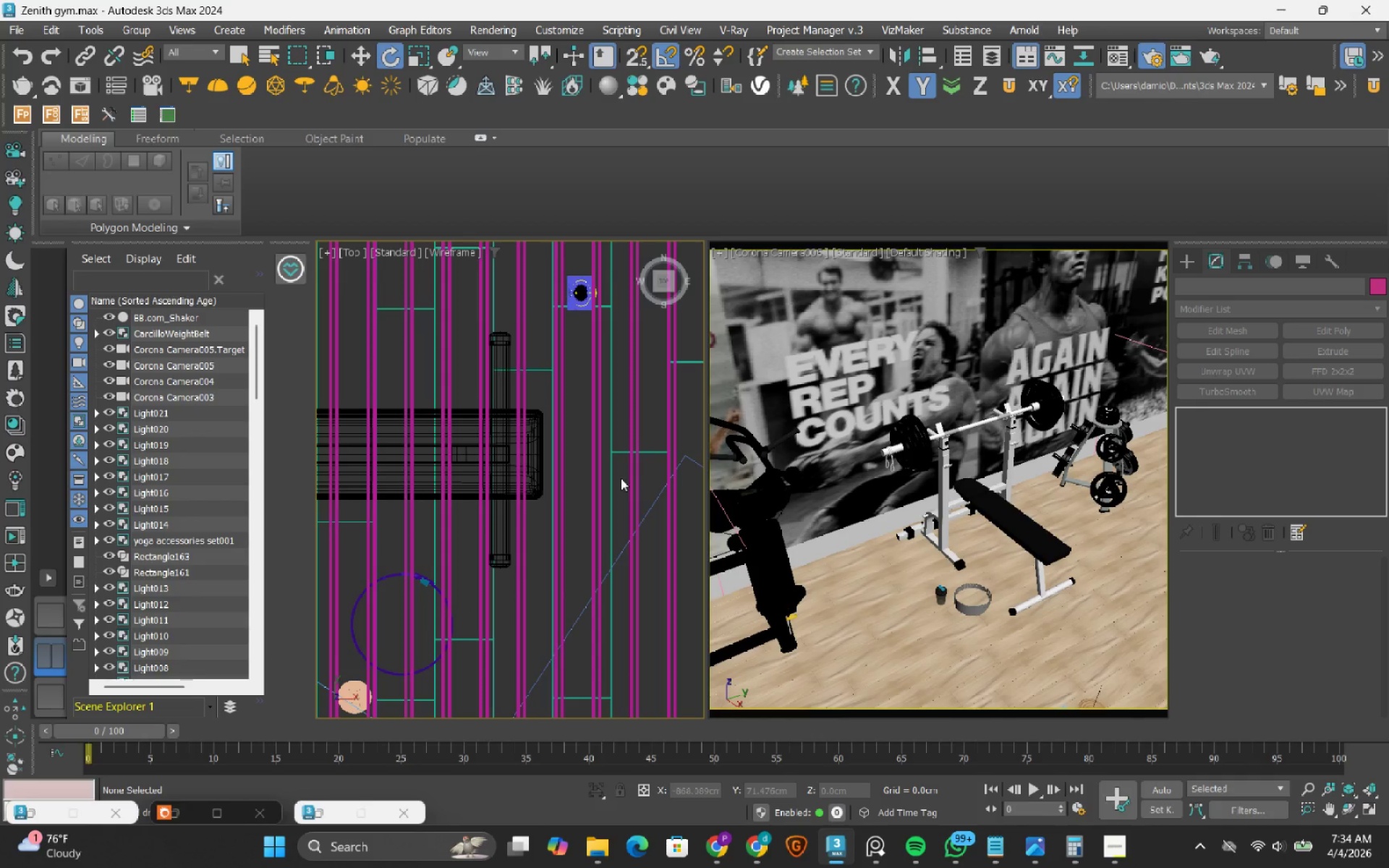 
scroll: coordinate [536, 449], scroll_direction: down, amount: 7.0
 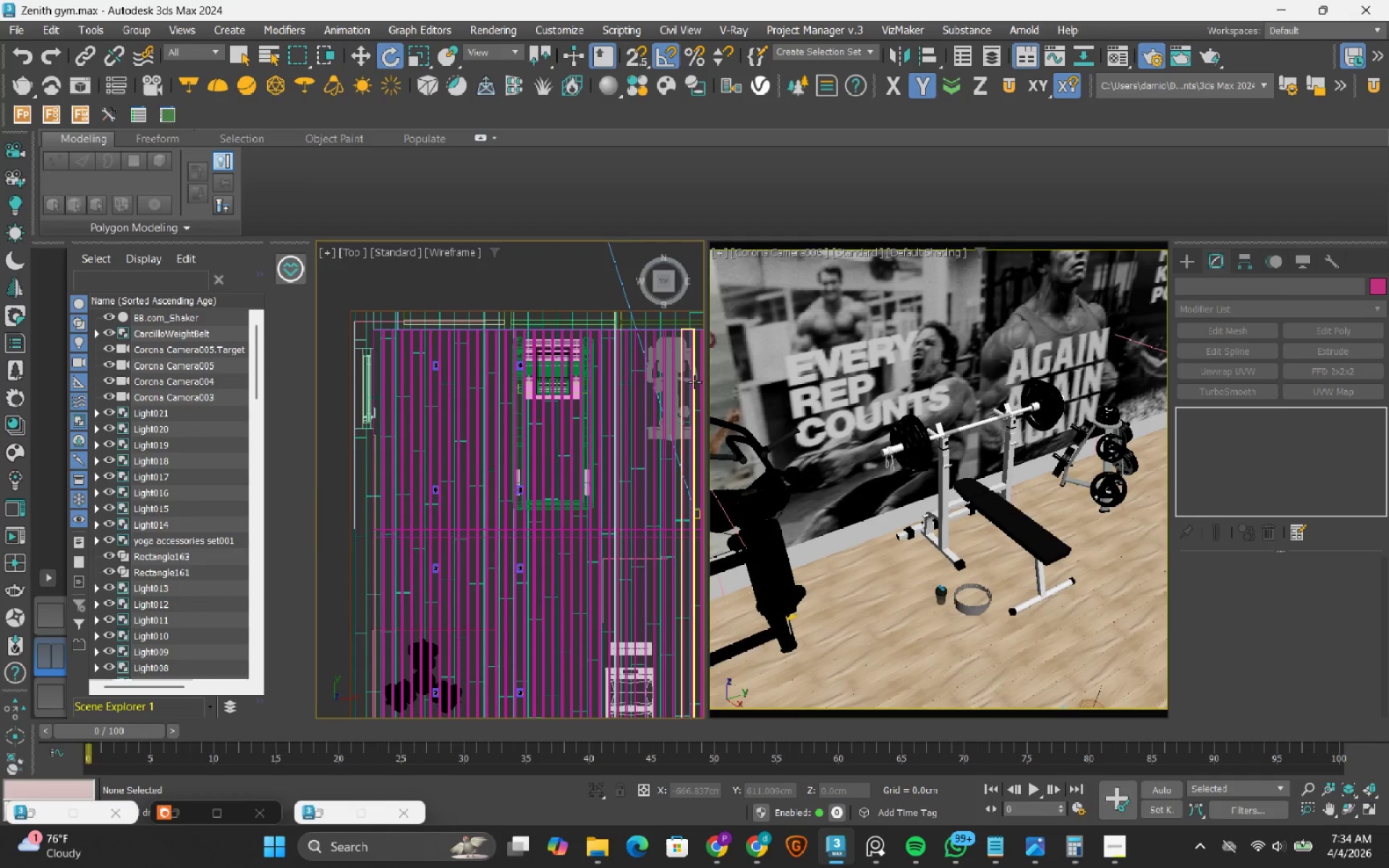 
scroll: coordinate [689, 376], scroll_direction: up, amount: 3.0
 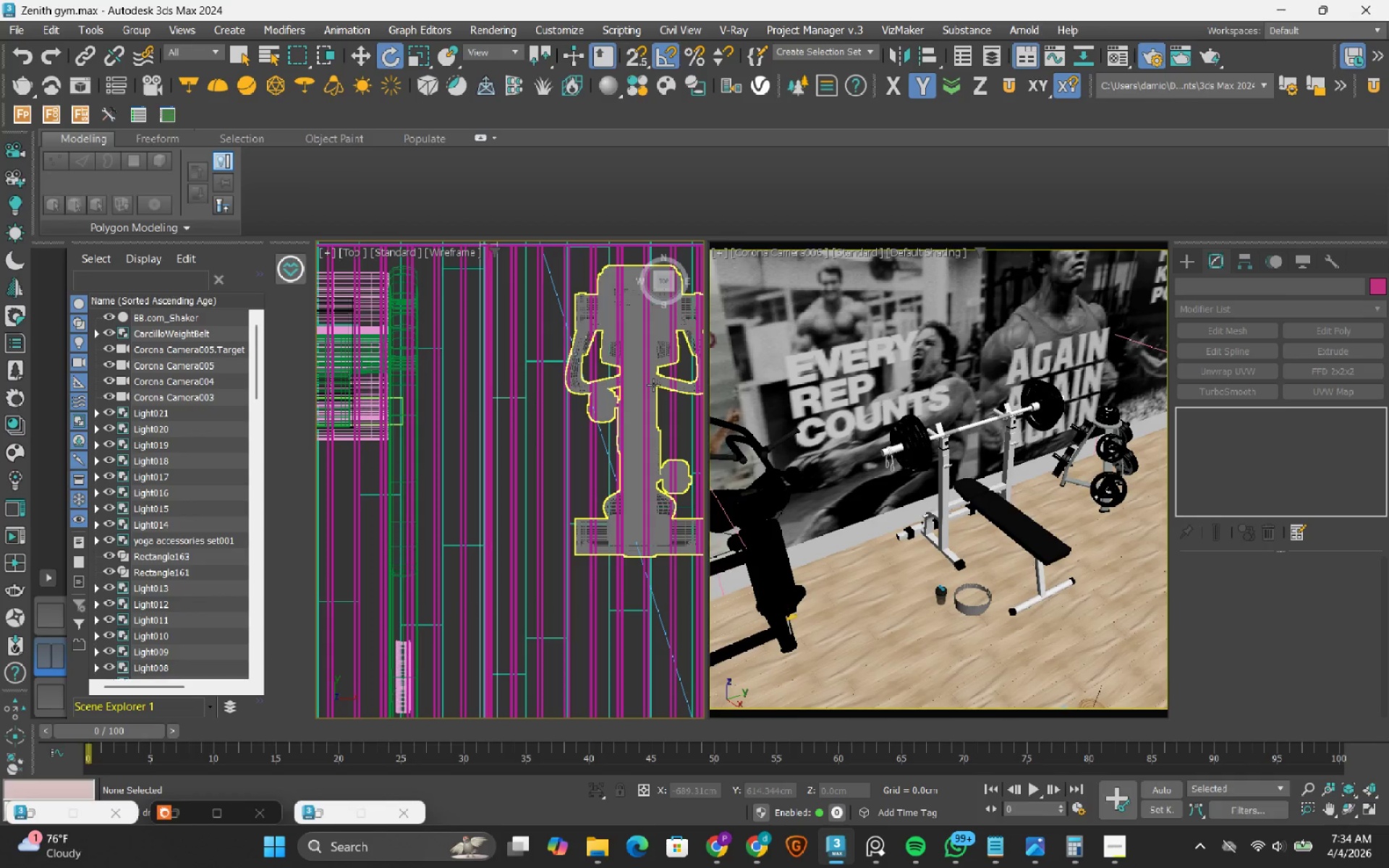 
left_click([653, 385])
 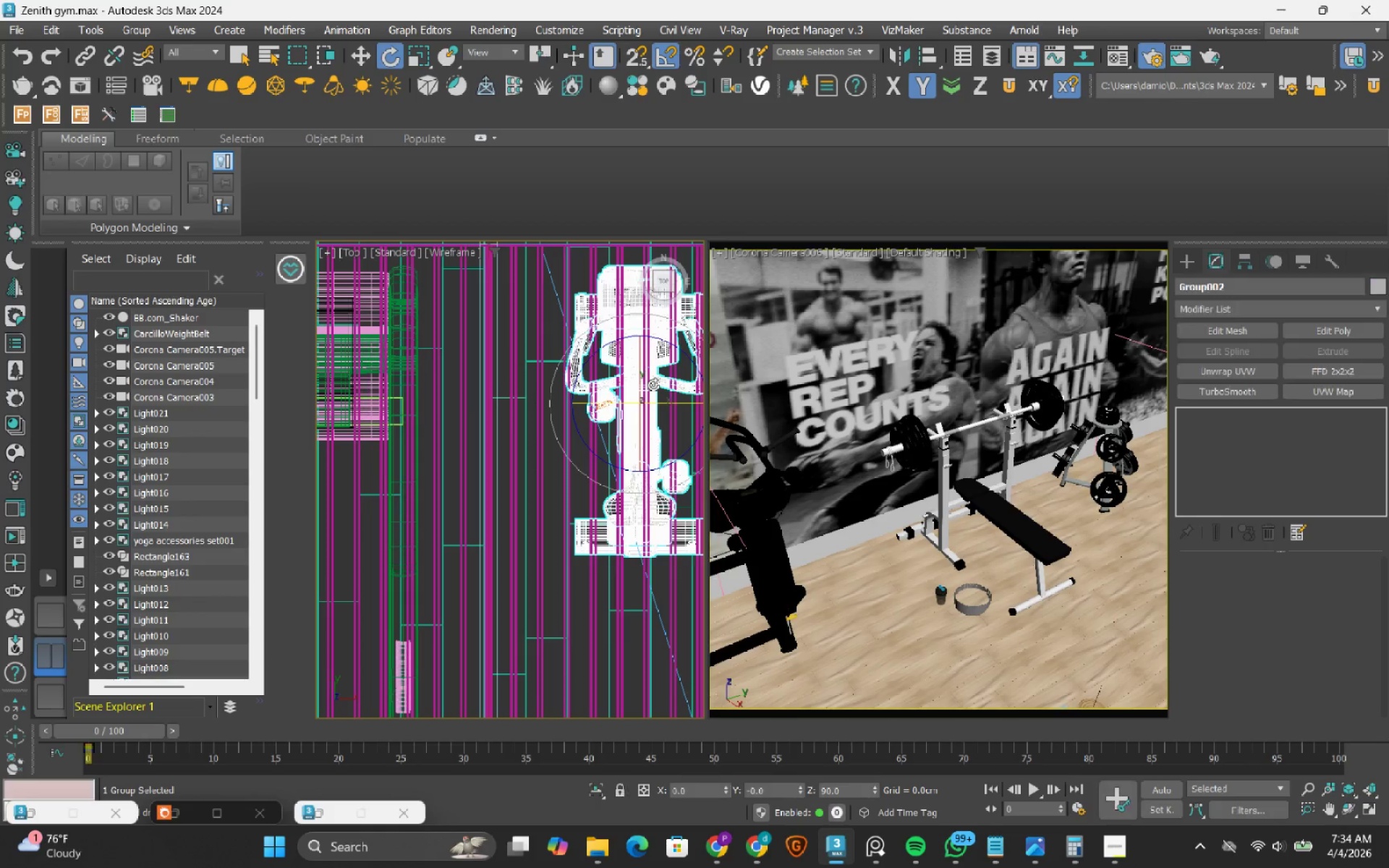 
scroll: coordinate [653, 385], scroll_direction: down, amount: 3.0
 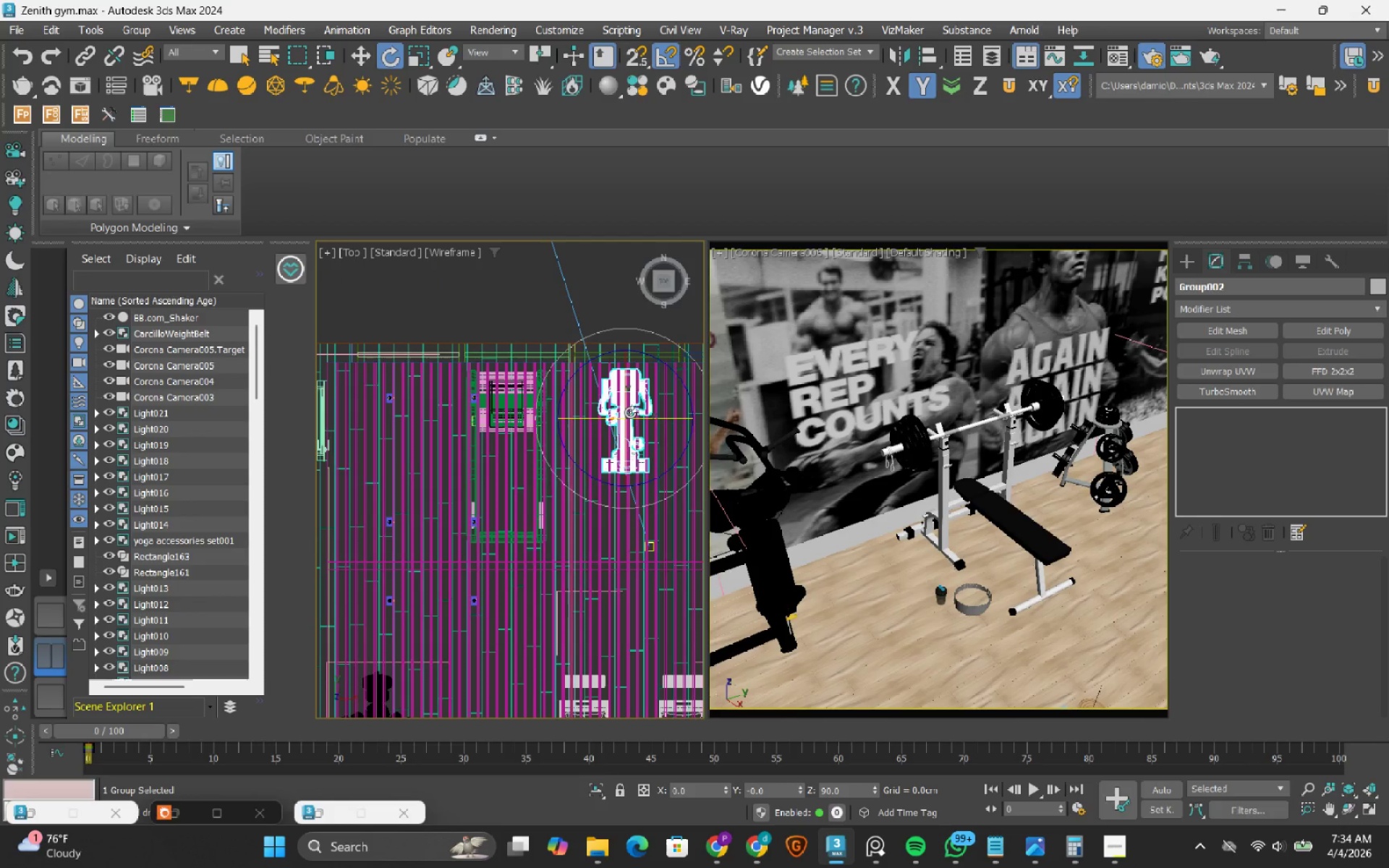 
key(W)
 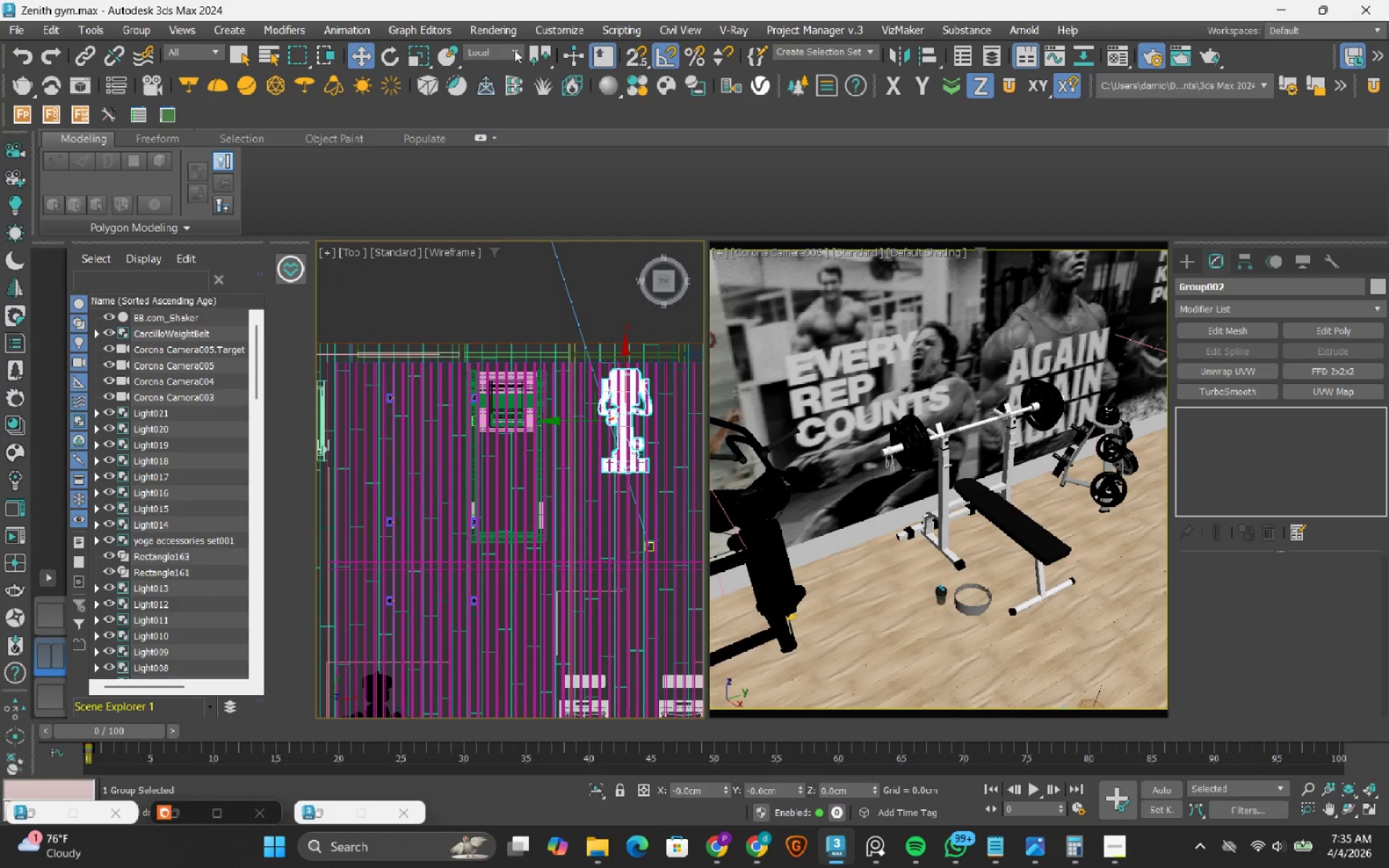 
left_click([514, 47])
 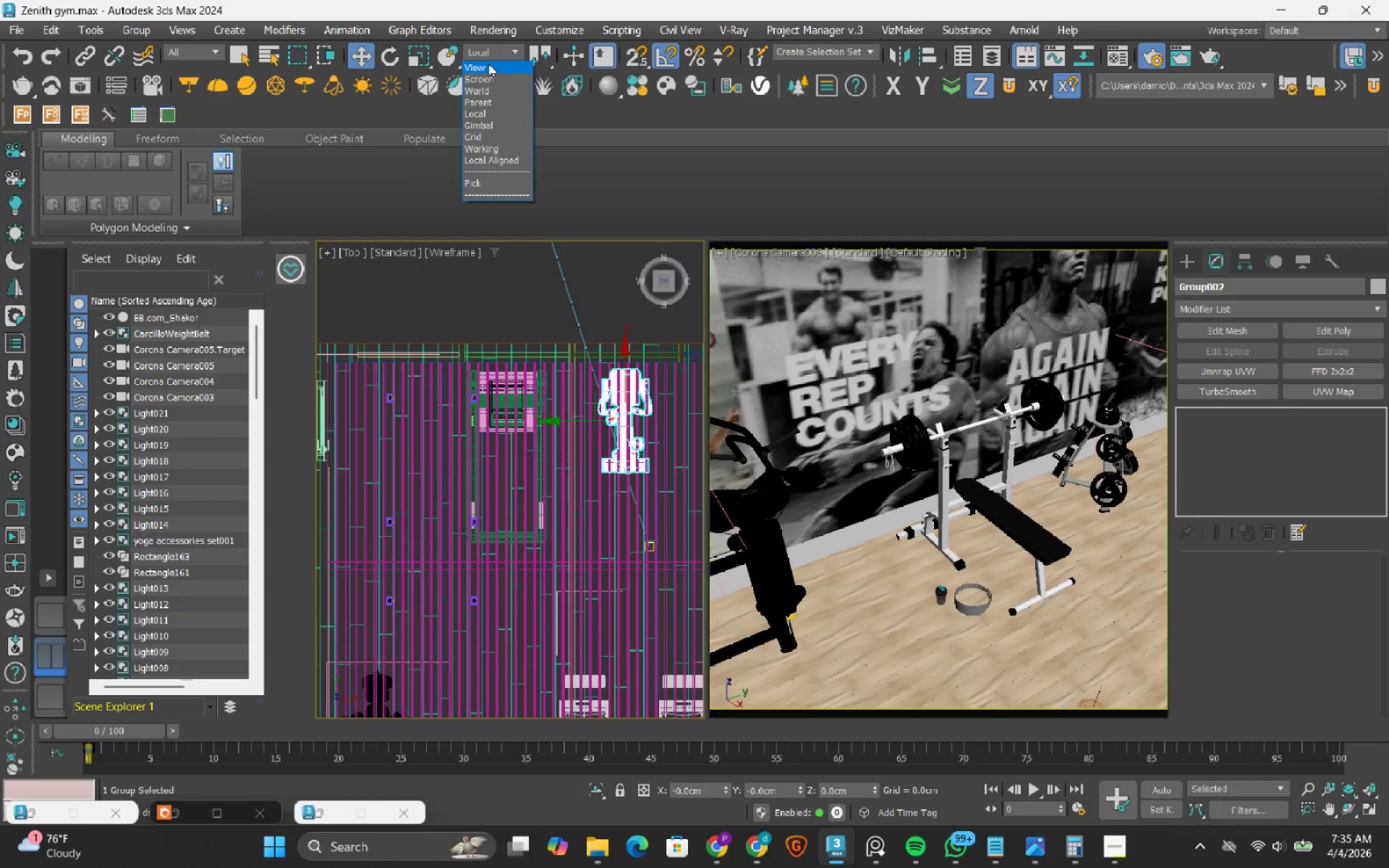 
left_click([488, 64])
 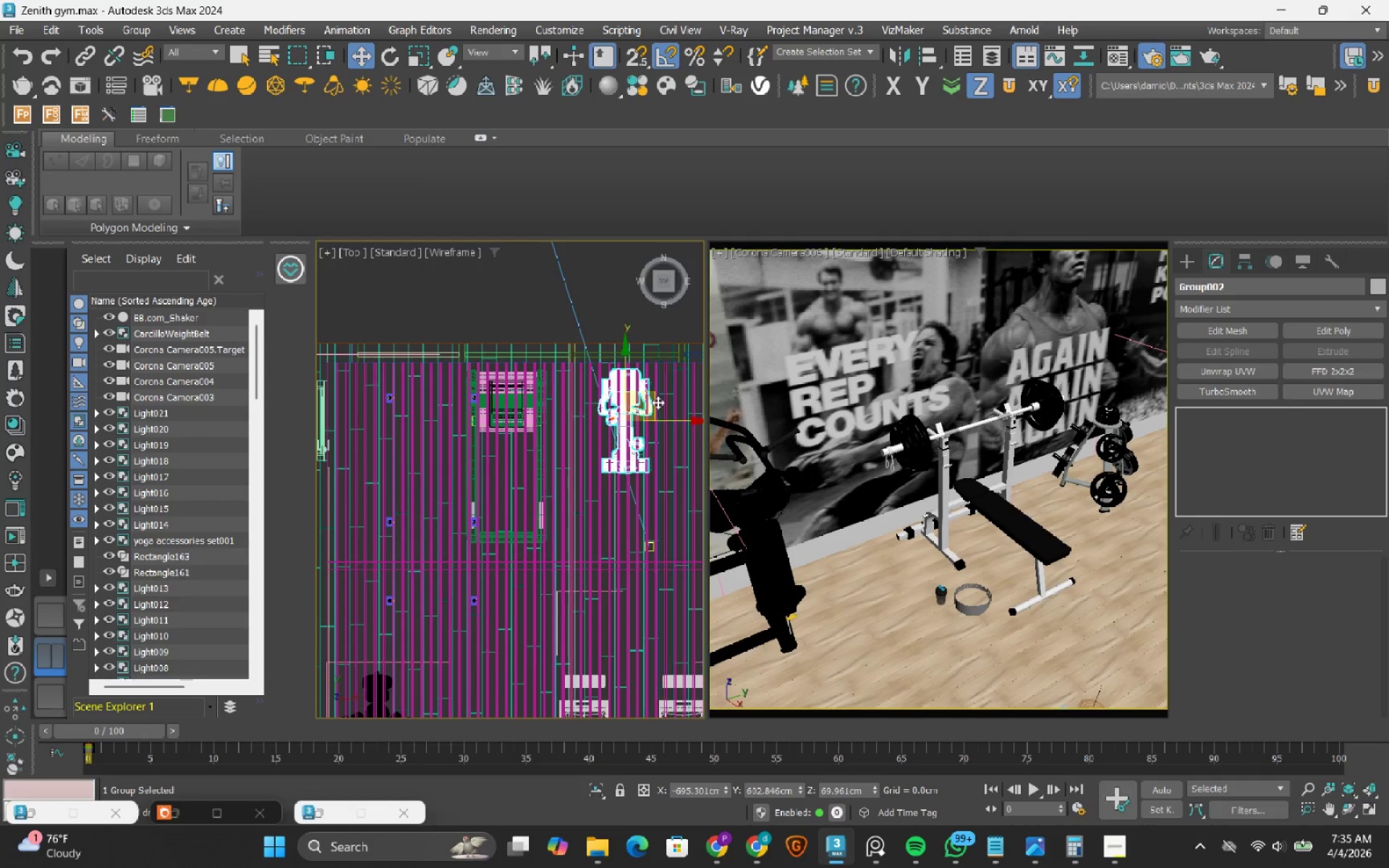 
hold_key(key=ShiftLeft, duration=0.94)
left_click_drag(start_coordinate=[653, 399], to_coordinate=[388, 553])
 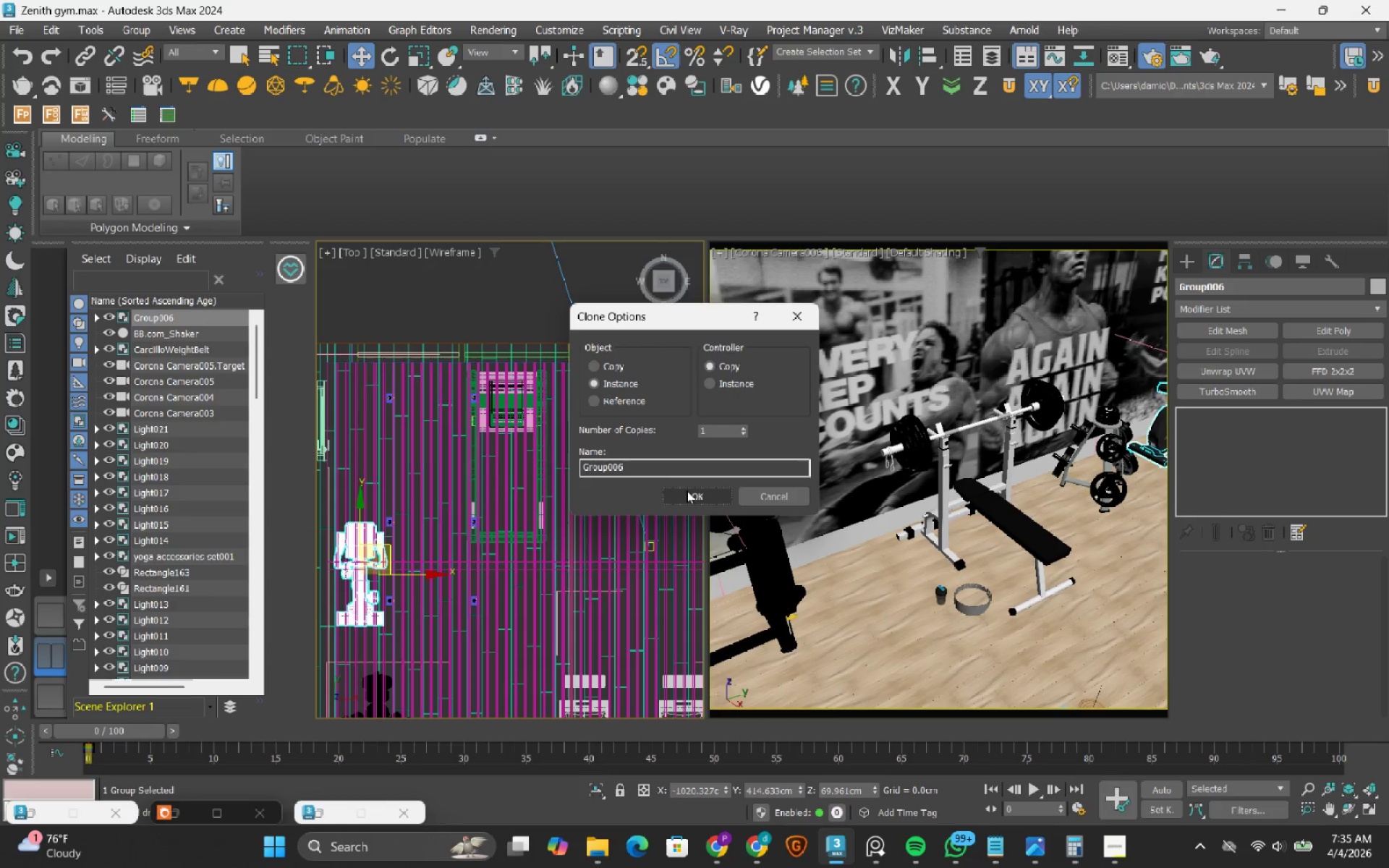 
left_click([690, 492])
 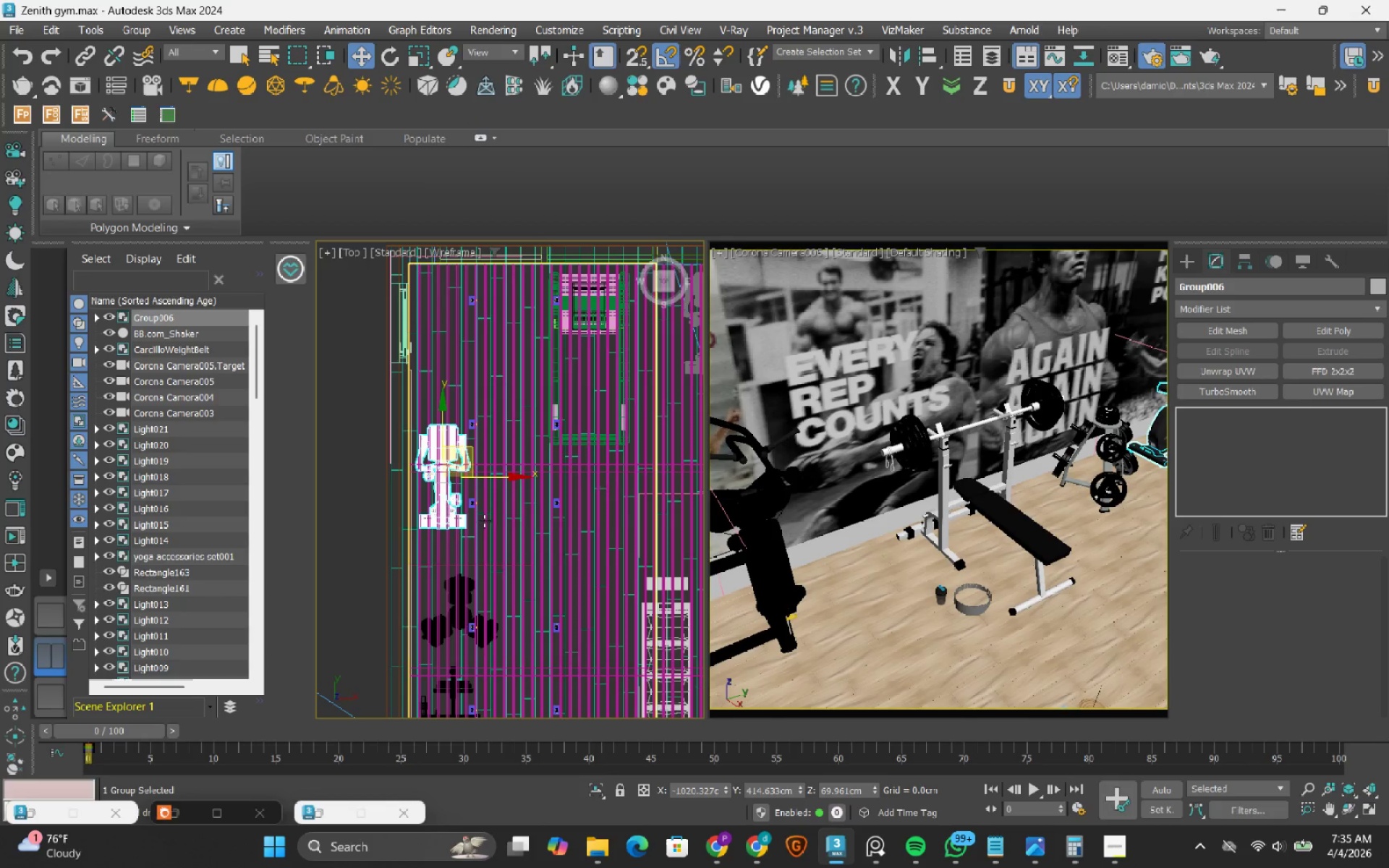 
key(E)
 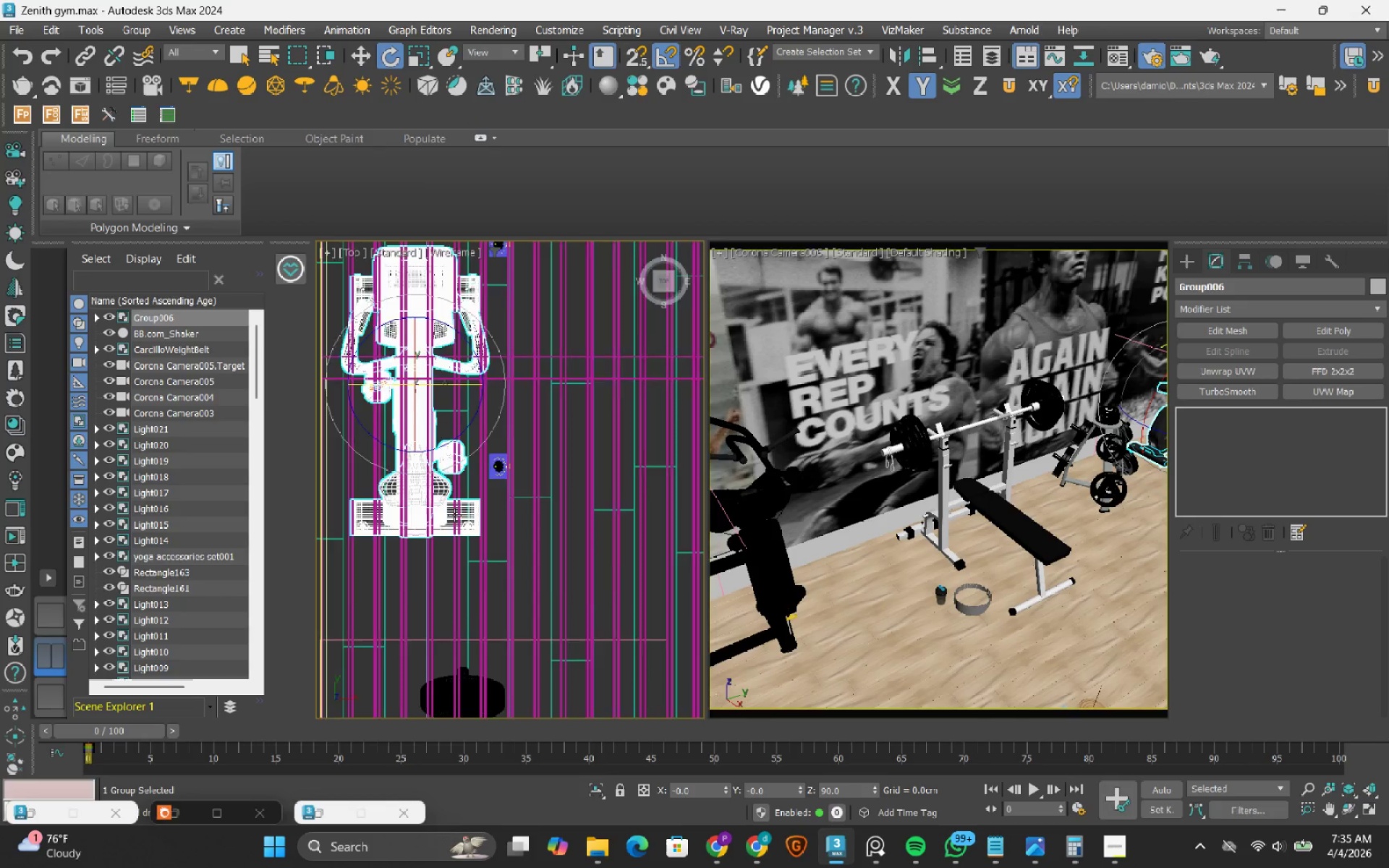 
scroll: coordinate [457, 520], scroll_direction: up, amount: 3.0
 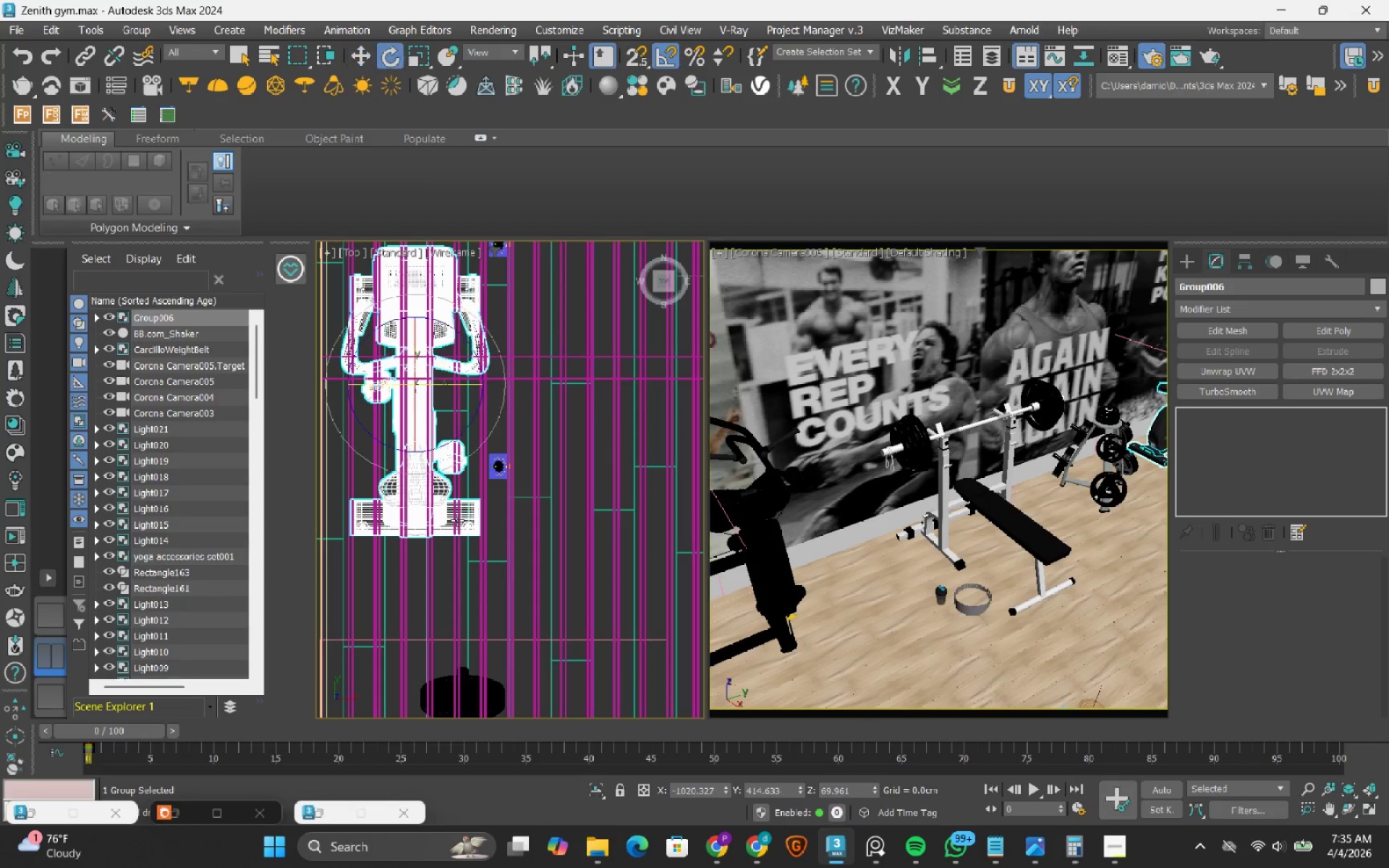 
scroll: coordinate [454, 514], scroll_direction: down, amount: 2.0
 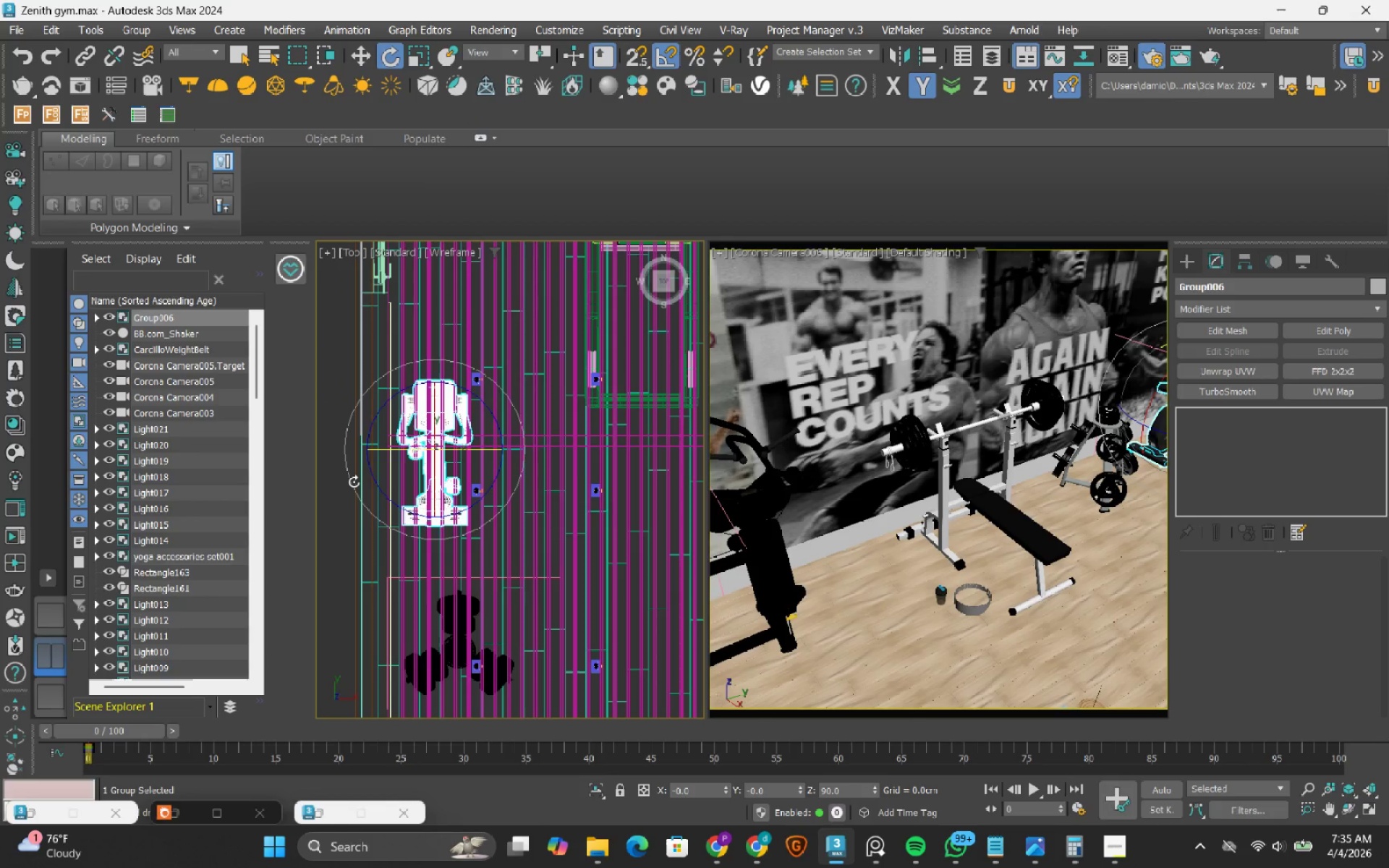 
left_click_drag(start_coordinate=[354, 482], to_coordinate=[393, 534])
 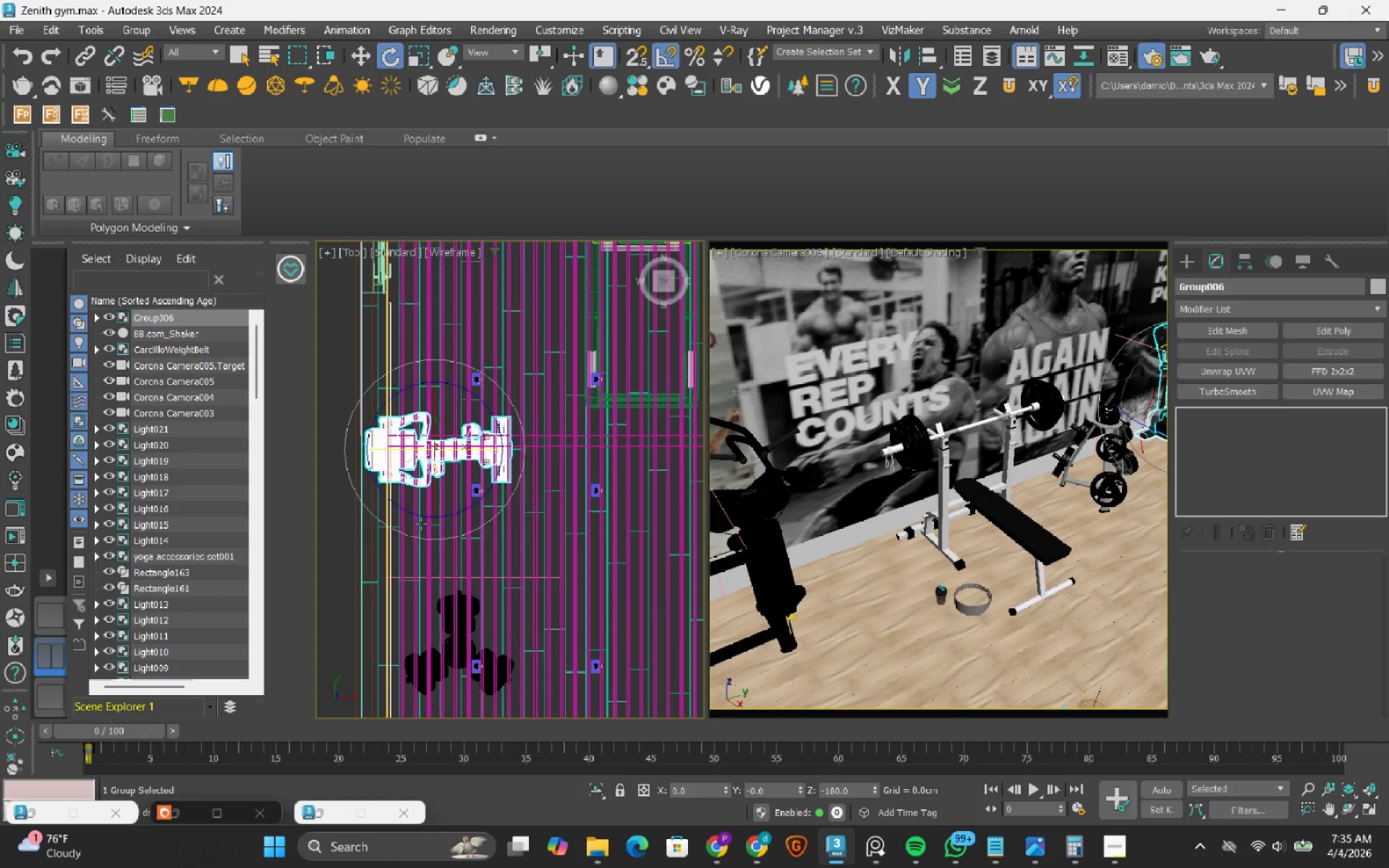 
key(W)
 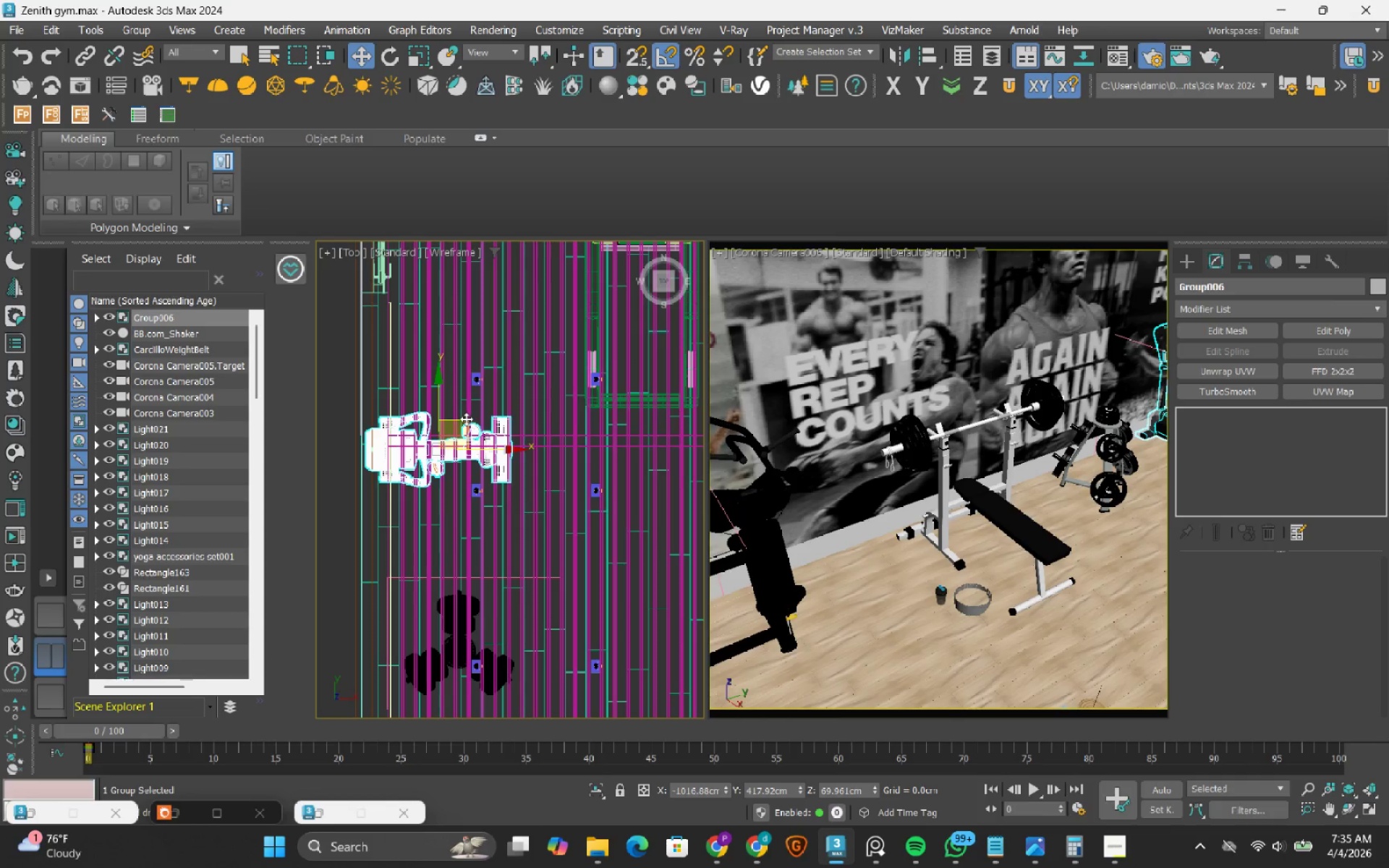 
left_click_drag(start_coordinate=[466, 422], to_coordinate=[493, 488])
 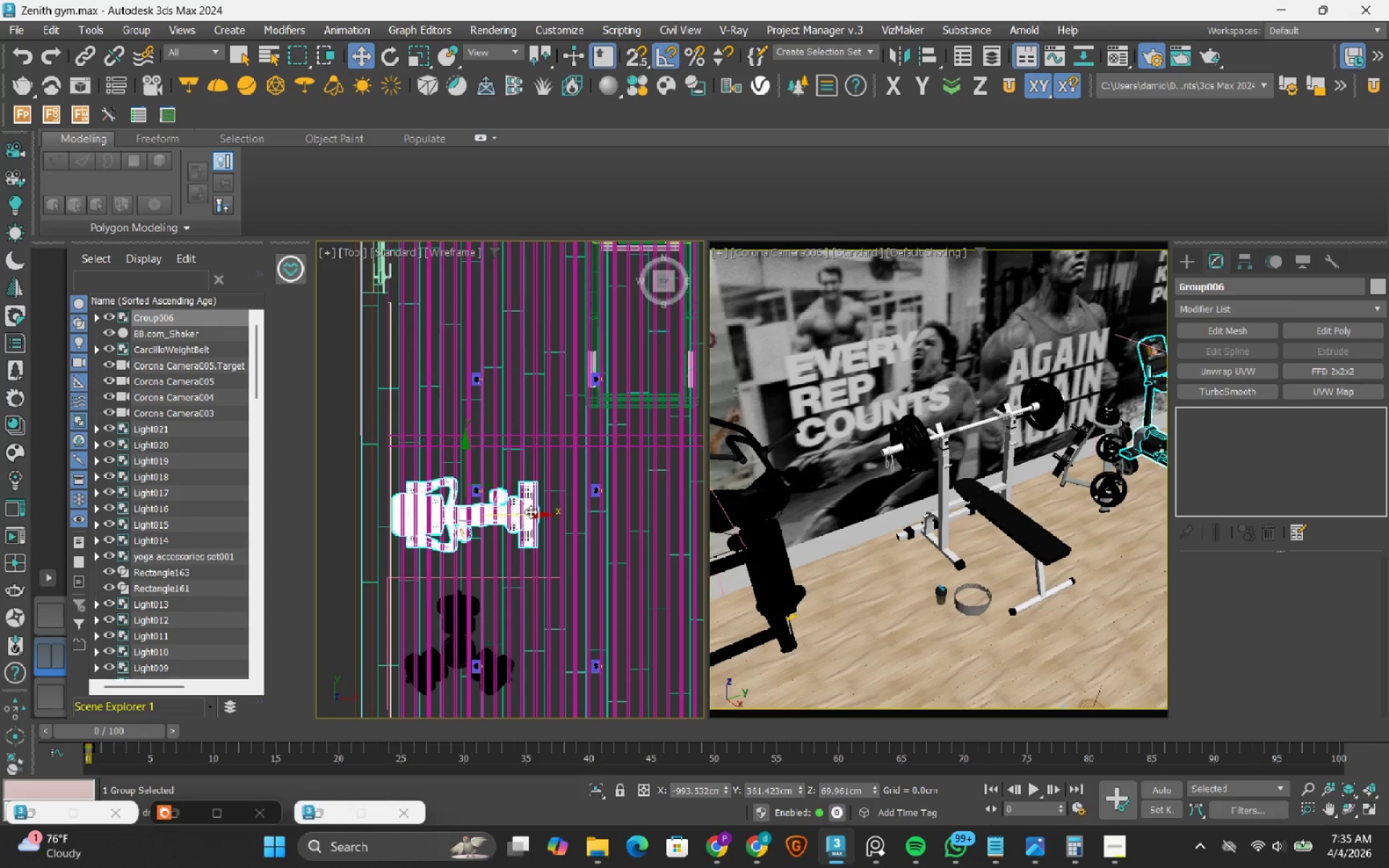 
left_click_drag(start_coordinate=[532, 516], to_coordinate=[538, 516])
 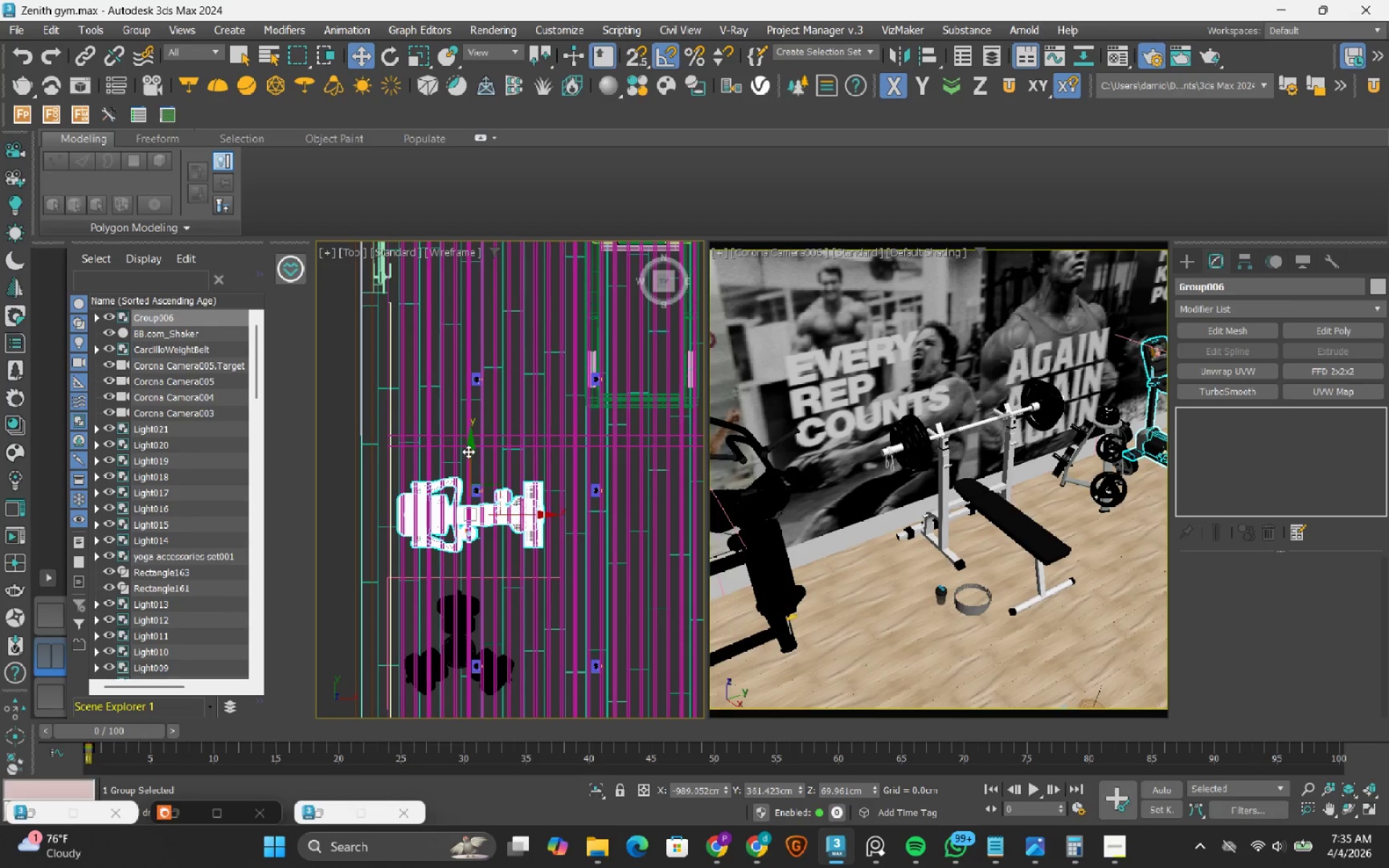 
left_click_drag(start_coordinate=[469, 451], to_coordinate=[472, 456])
 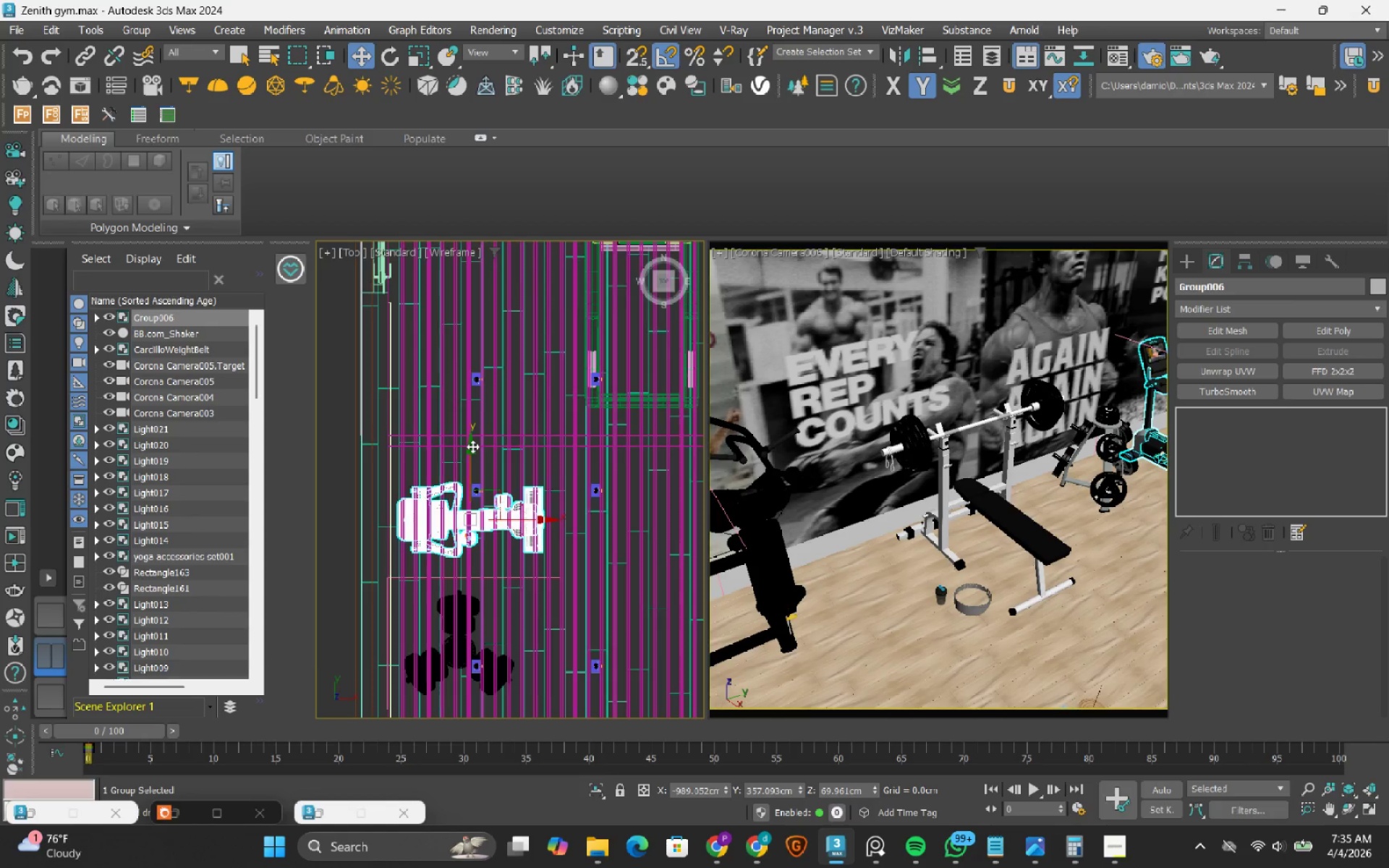 
scroll: coordinate [472, 446], scroll_direction: down, amount: 2.0
 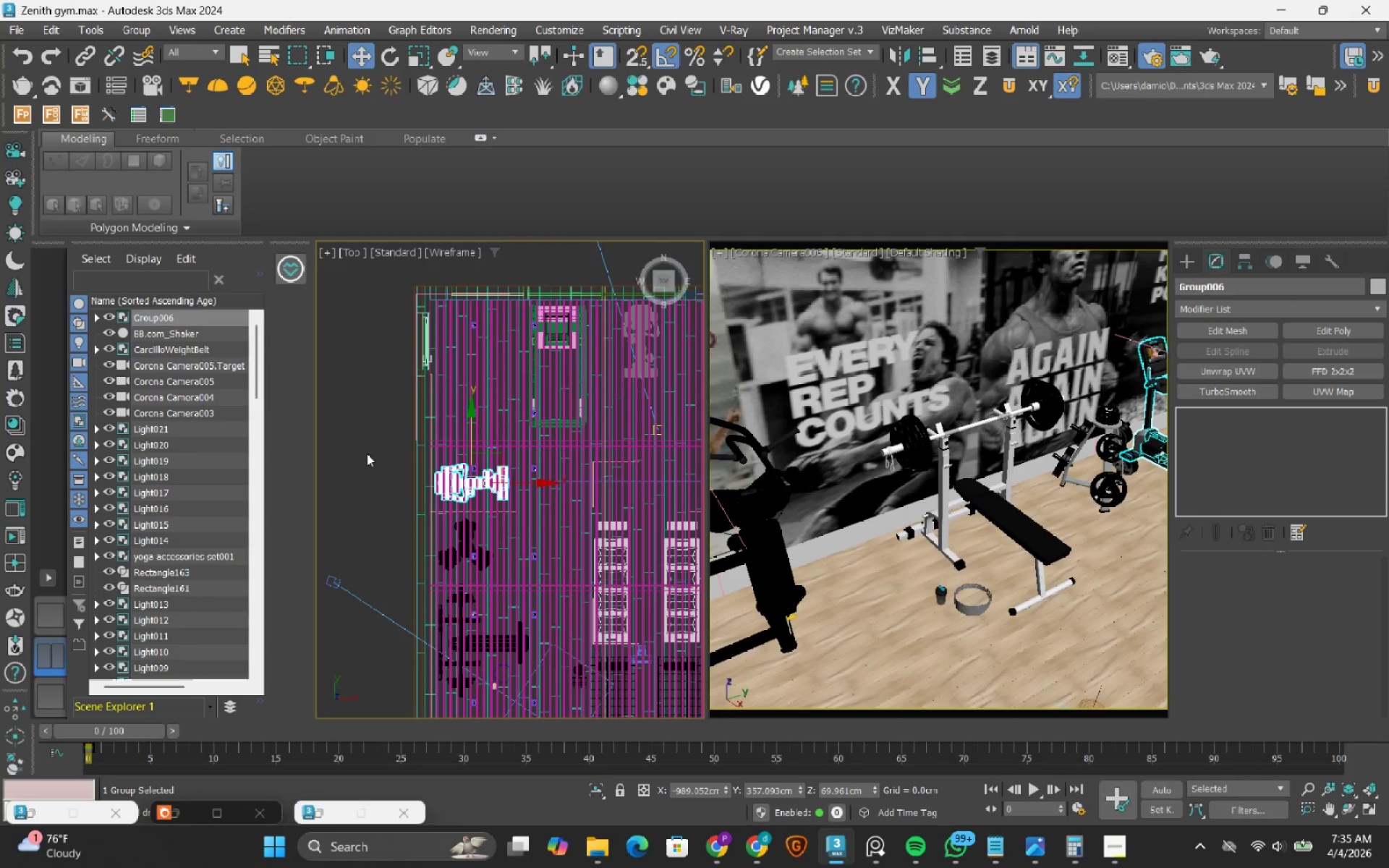 
left_click([367, 454])
 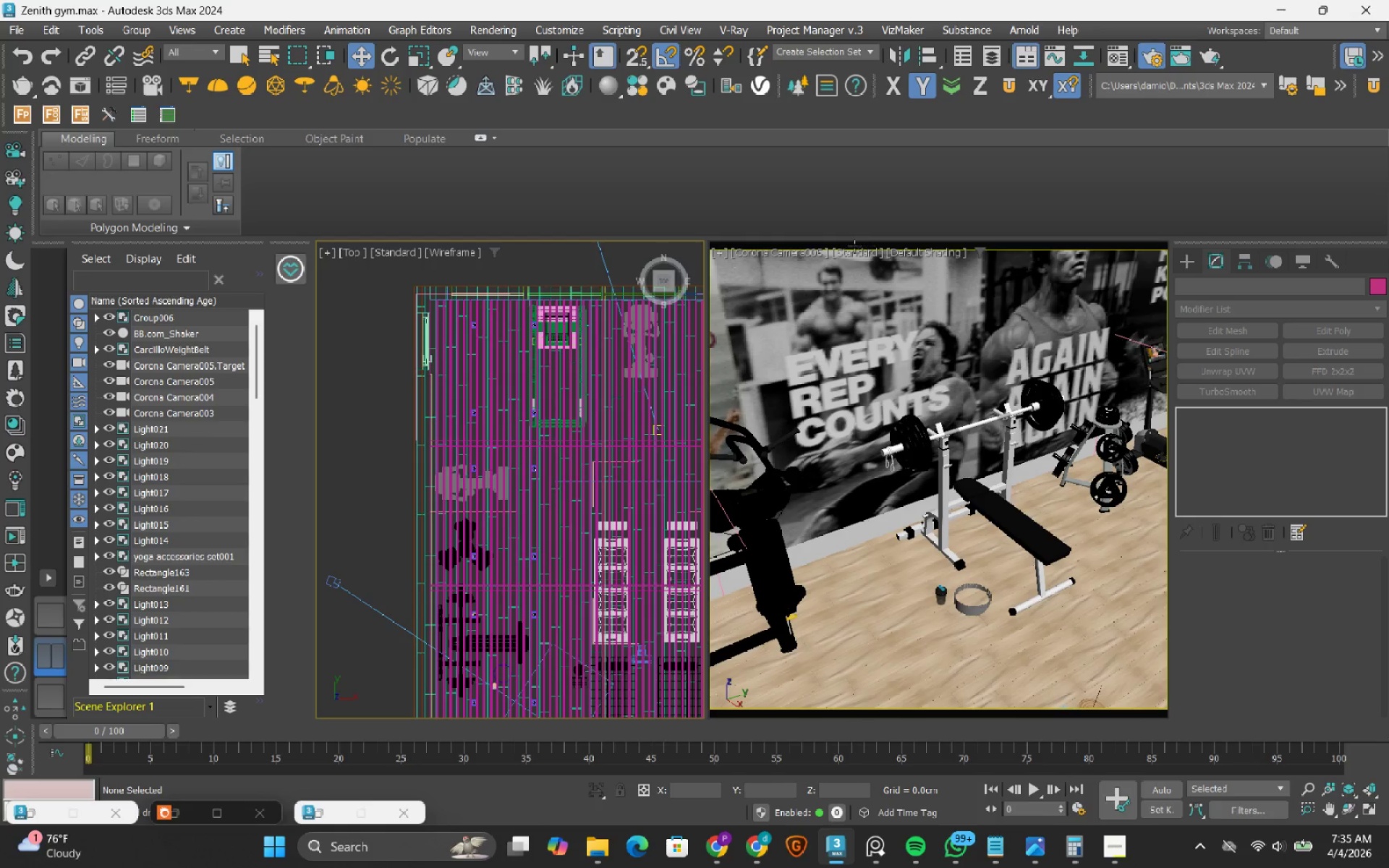 
wait(11.24)
 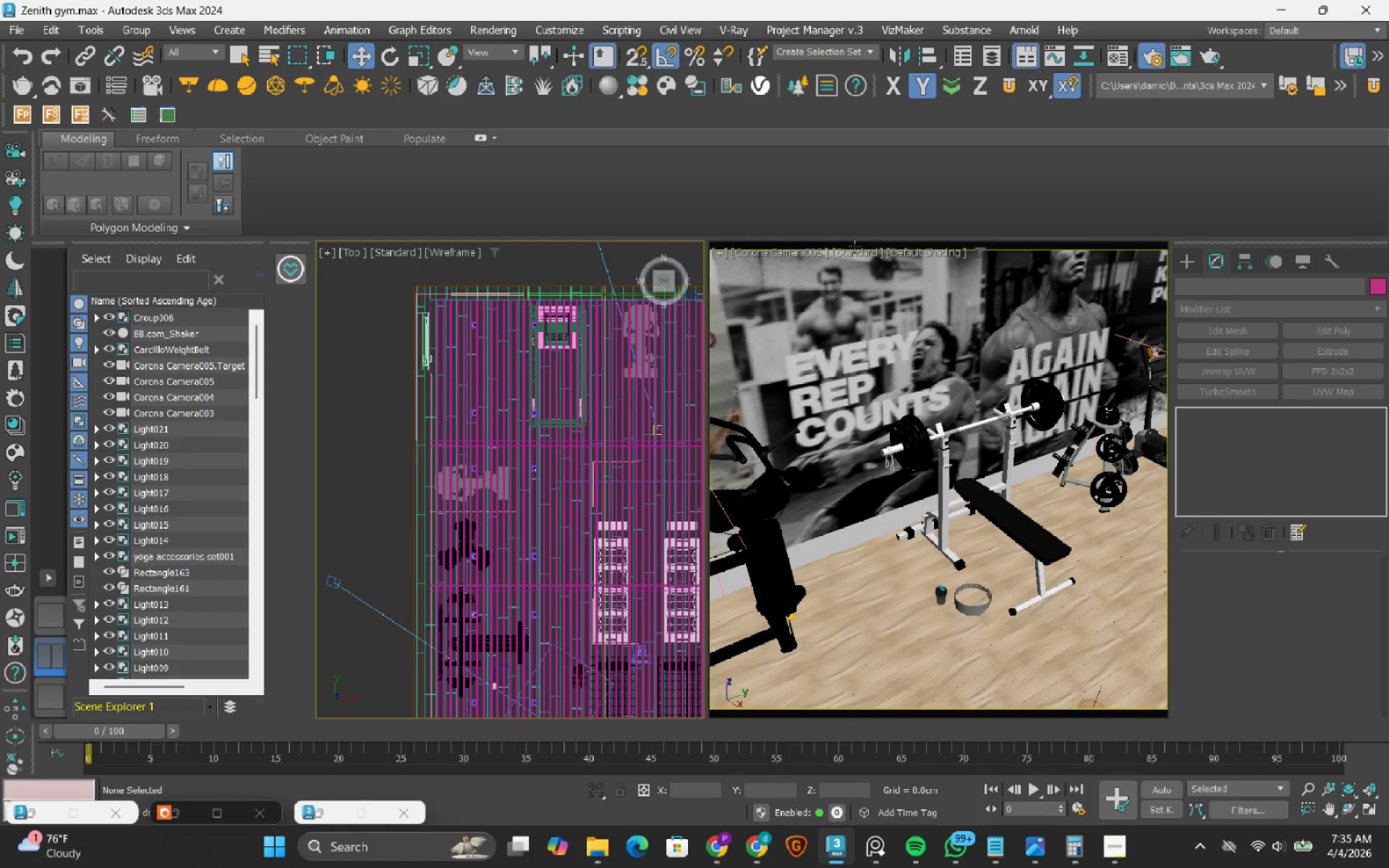 
left_click([802, 255])
 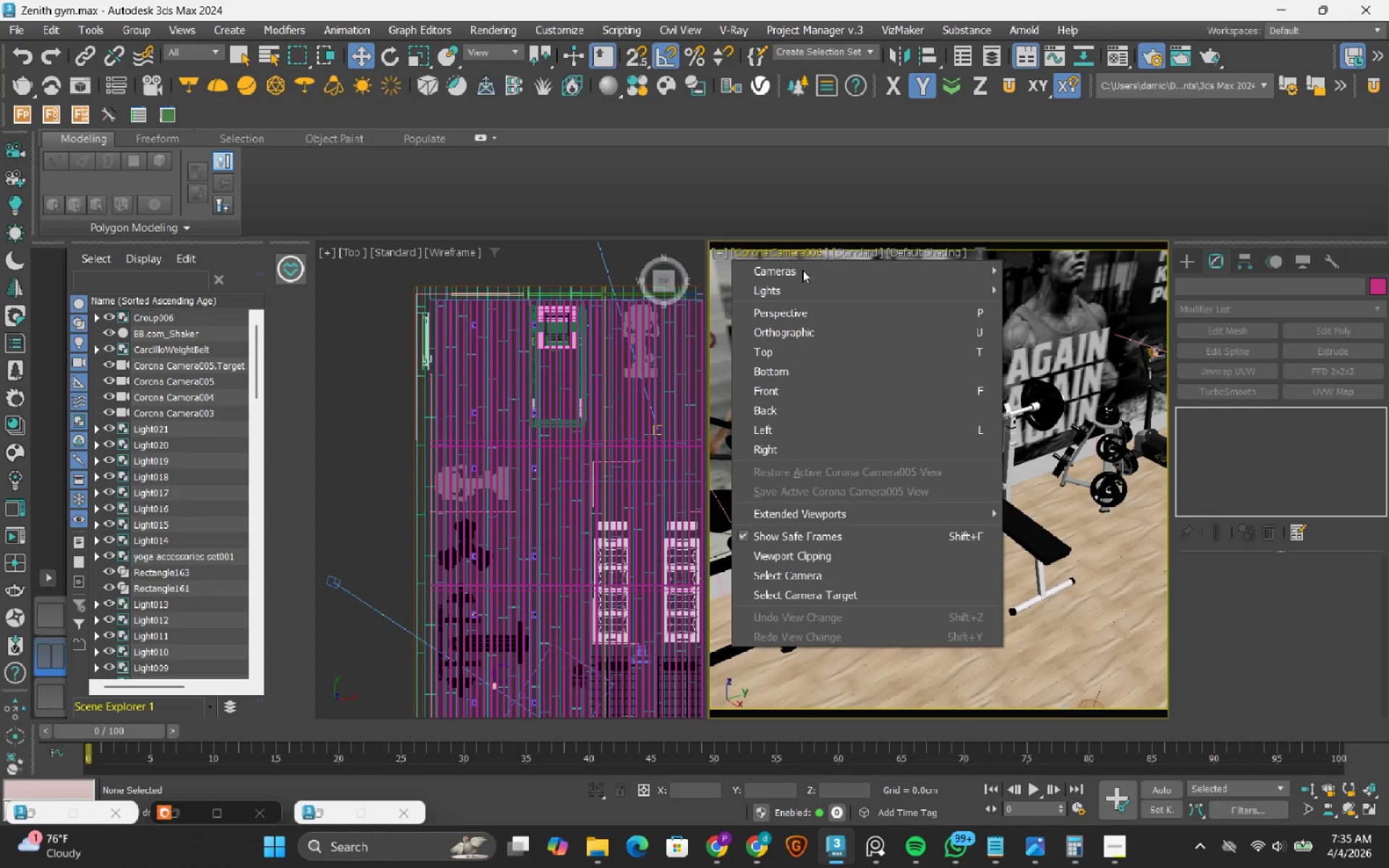 
left_click([802, 270])
 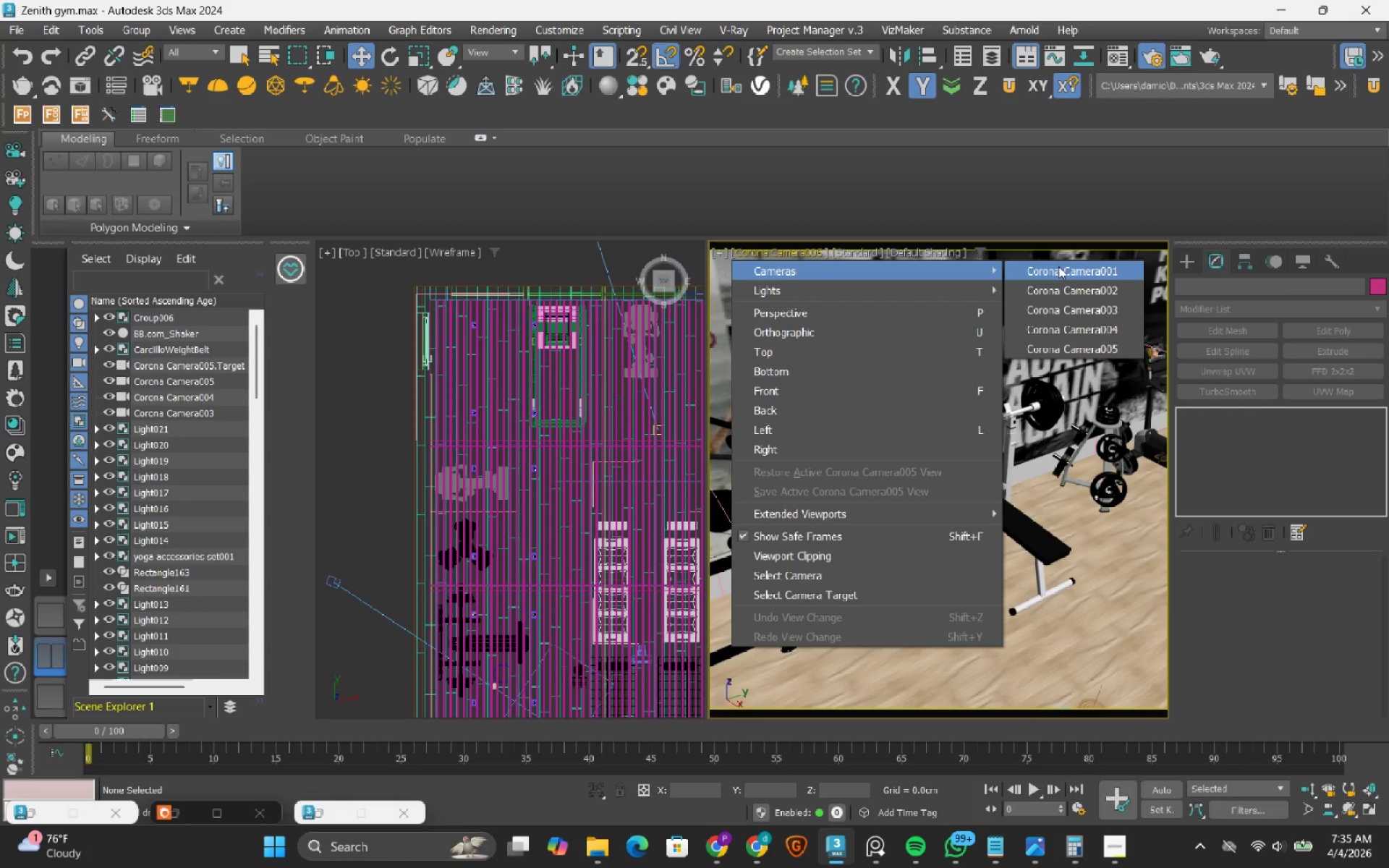 
left_click([1064, 288])
 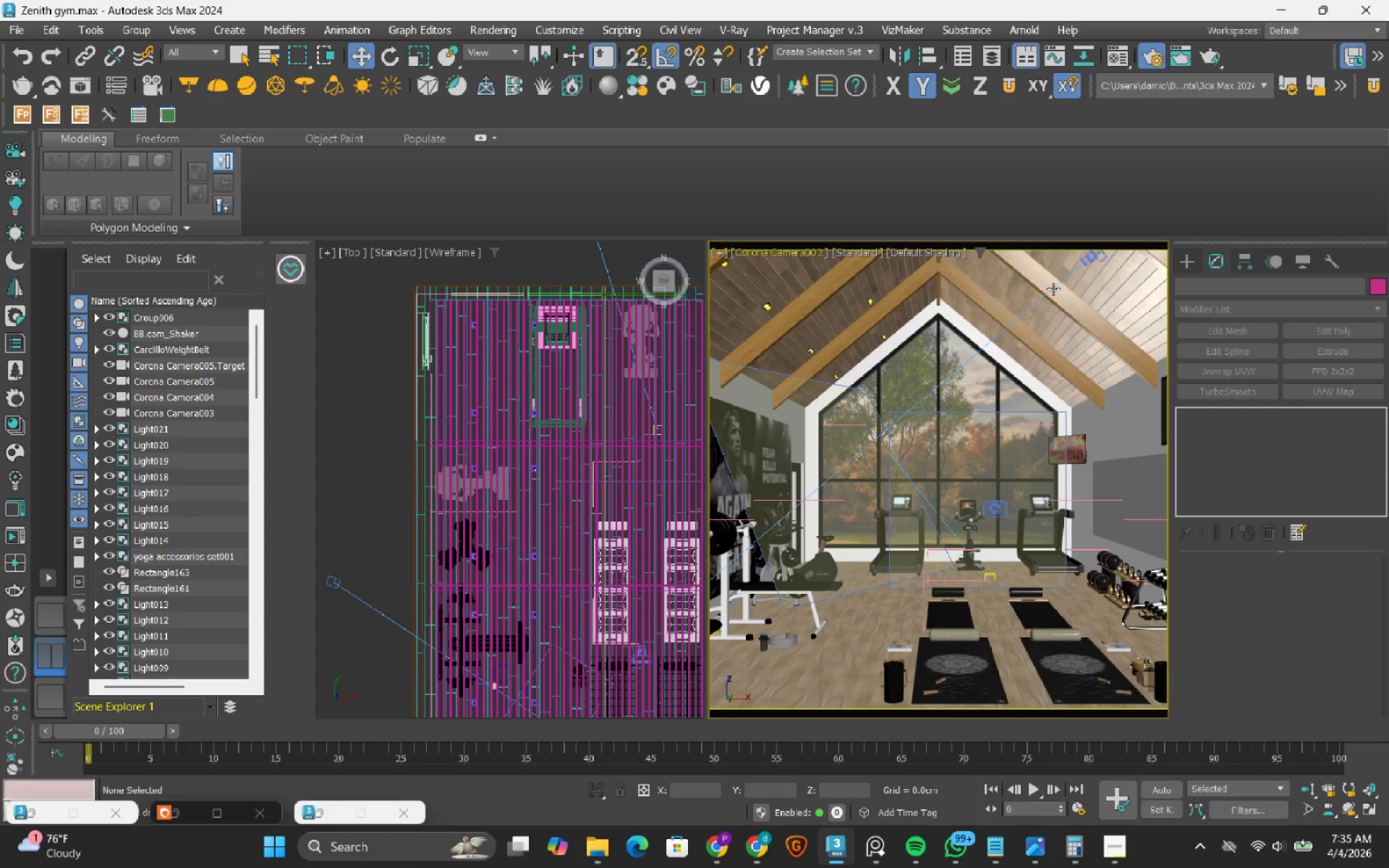 
left_click([182, 809])
 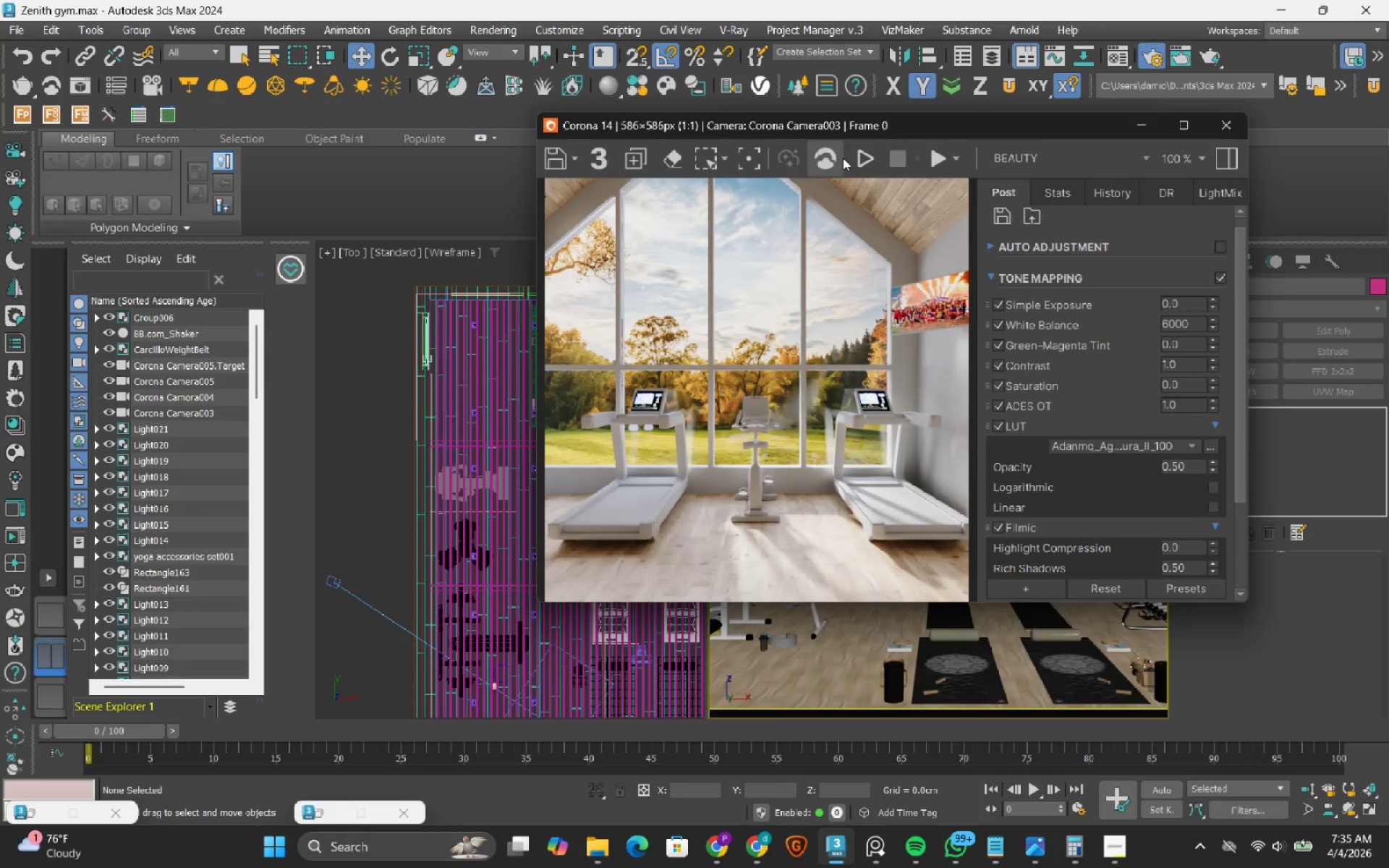 
left_click([853, 158])
 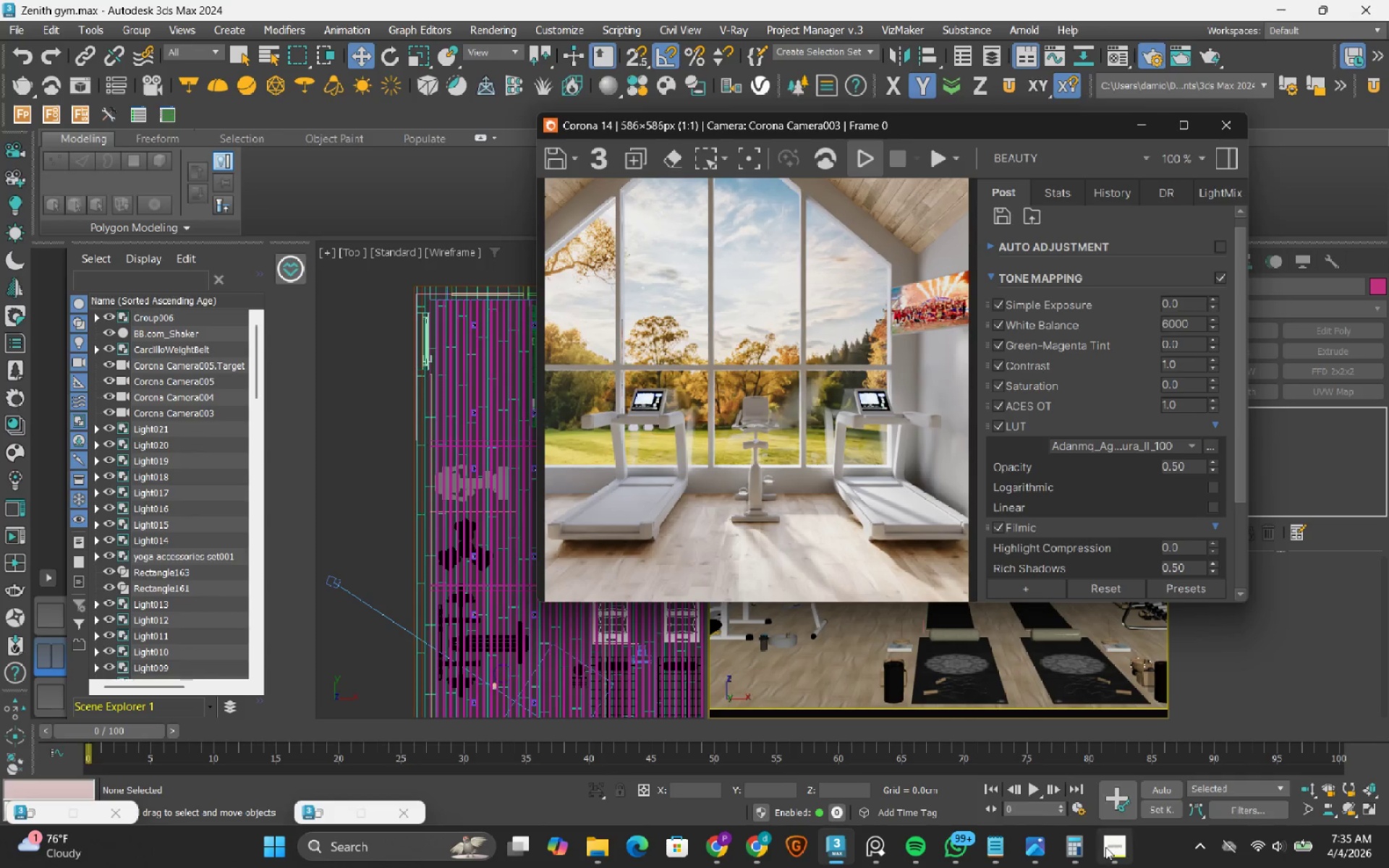 
left_click([1101, 850])